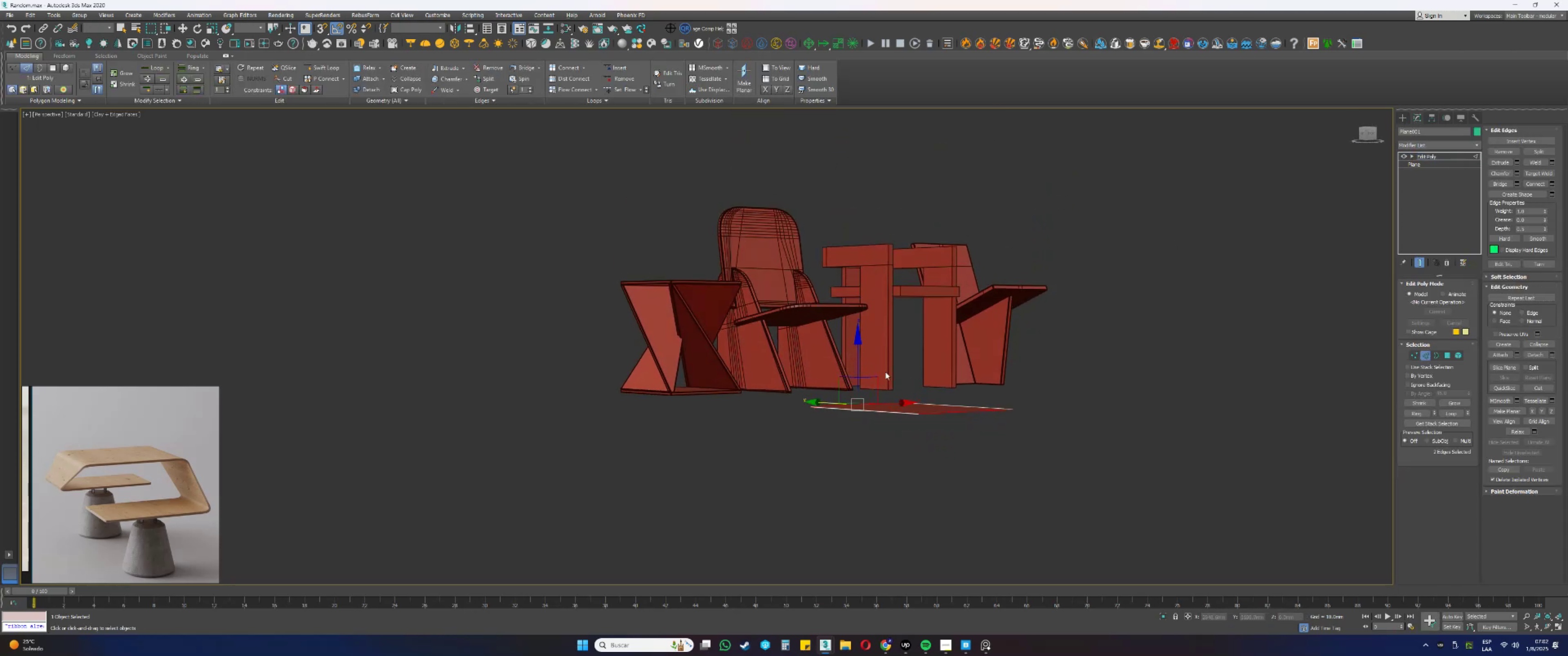 
hold_key(key=ShiftLeft, duration=0.39)
 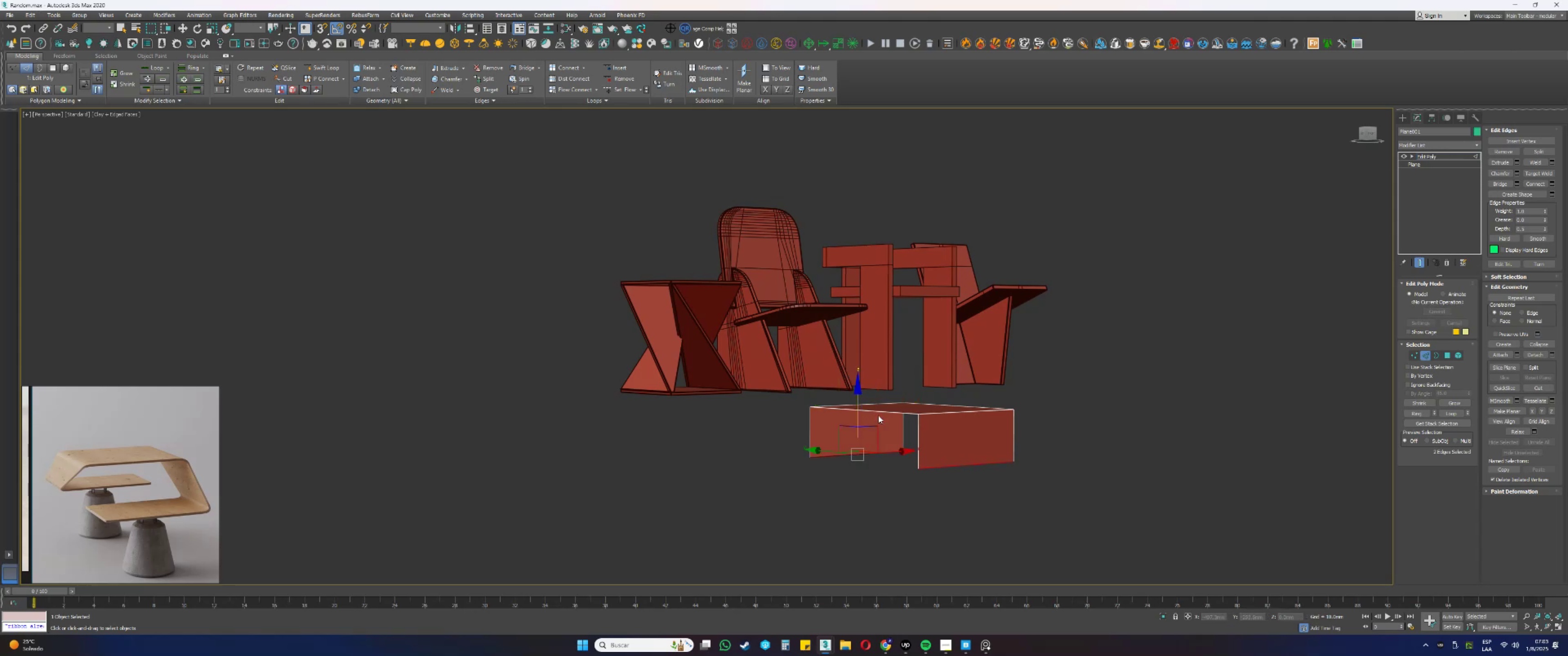 
wait(6.3)
 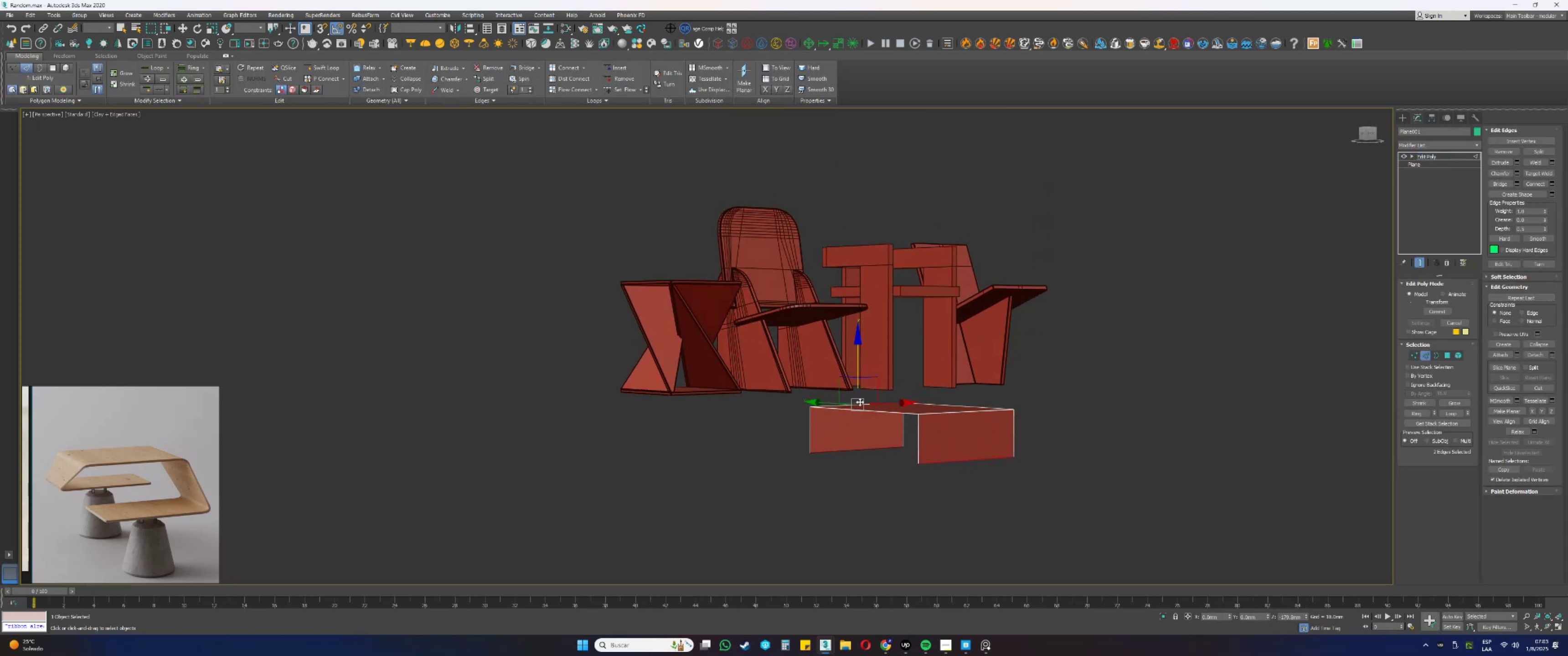 
double_click([1293, 616])
 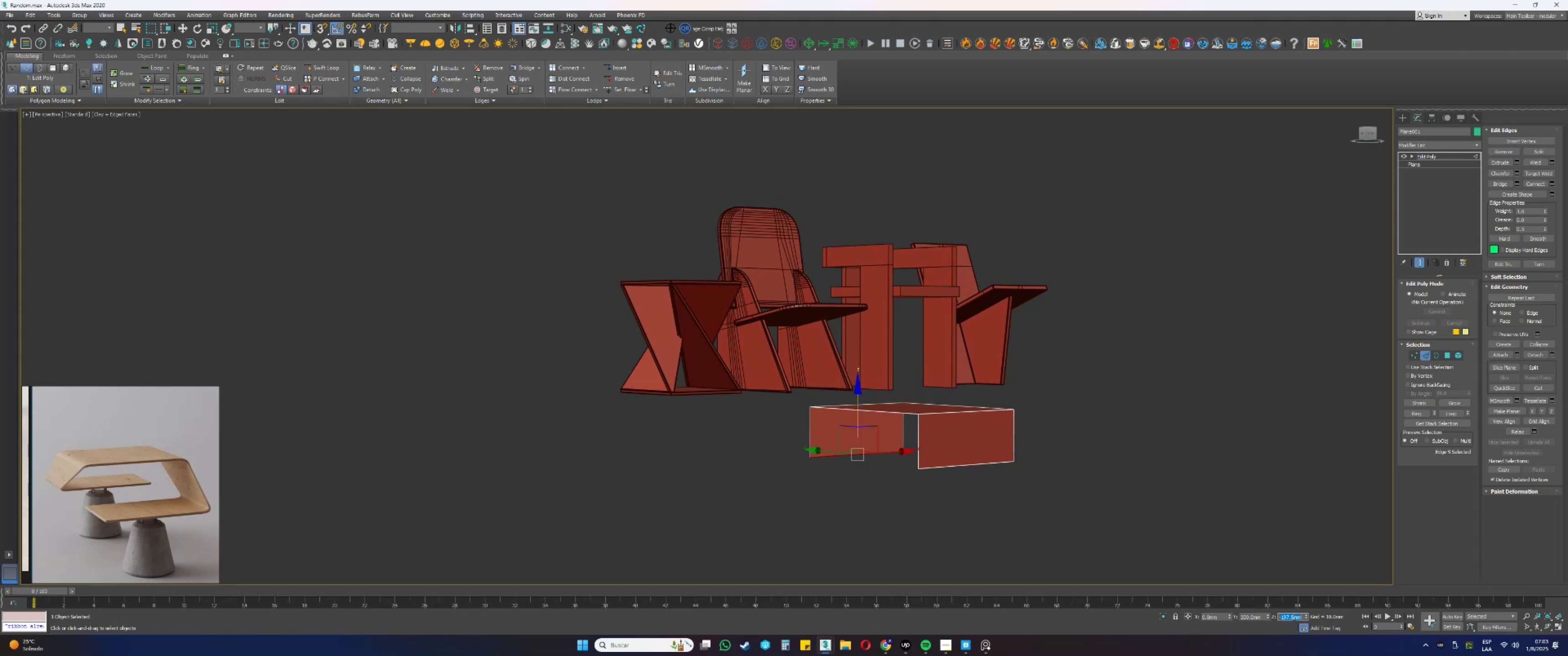 
key(Numpad2)
 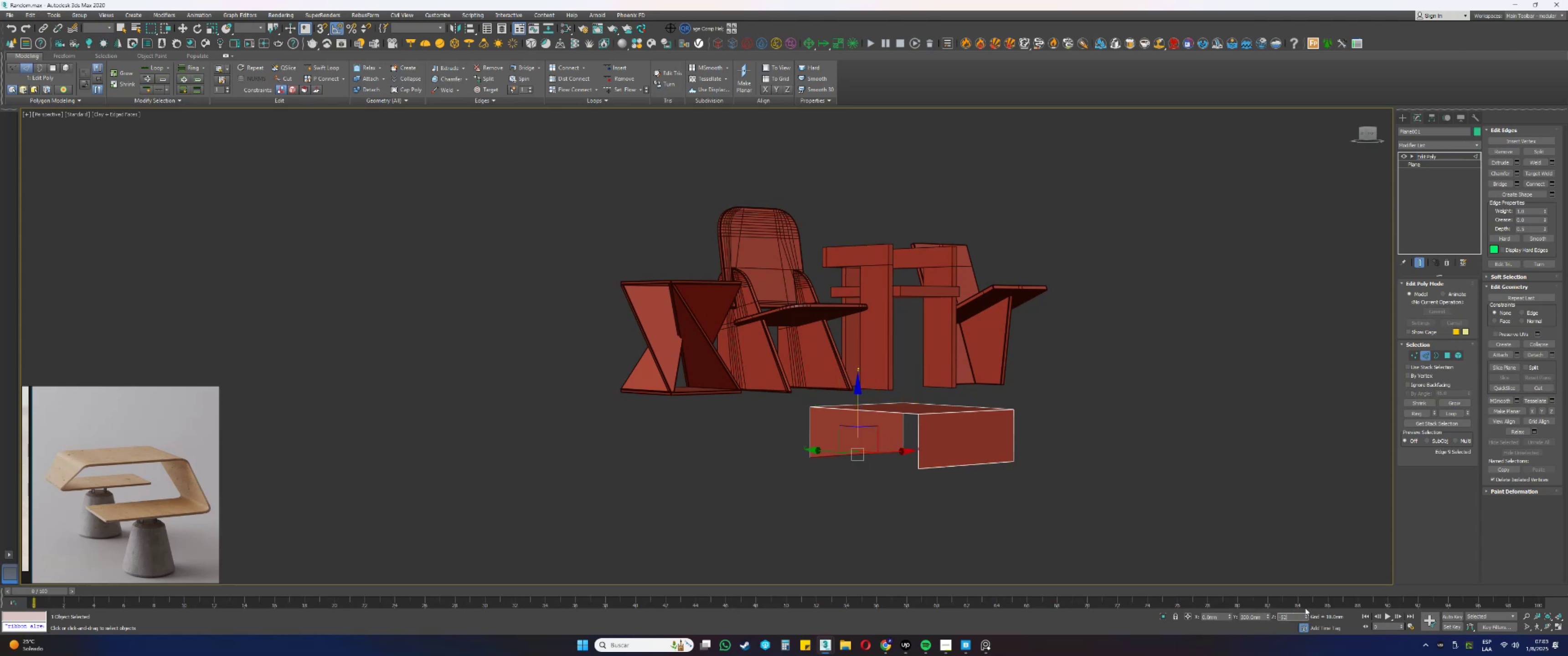 
key(Numpad5)
 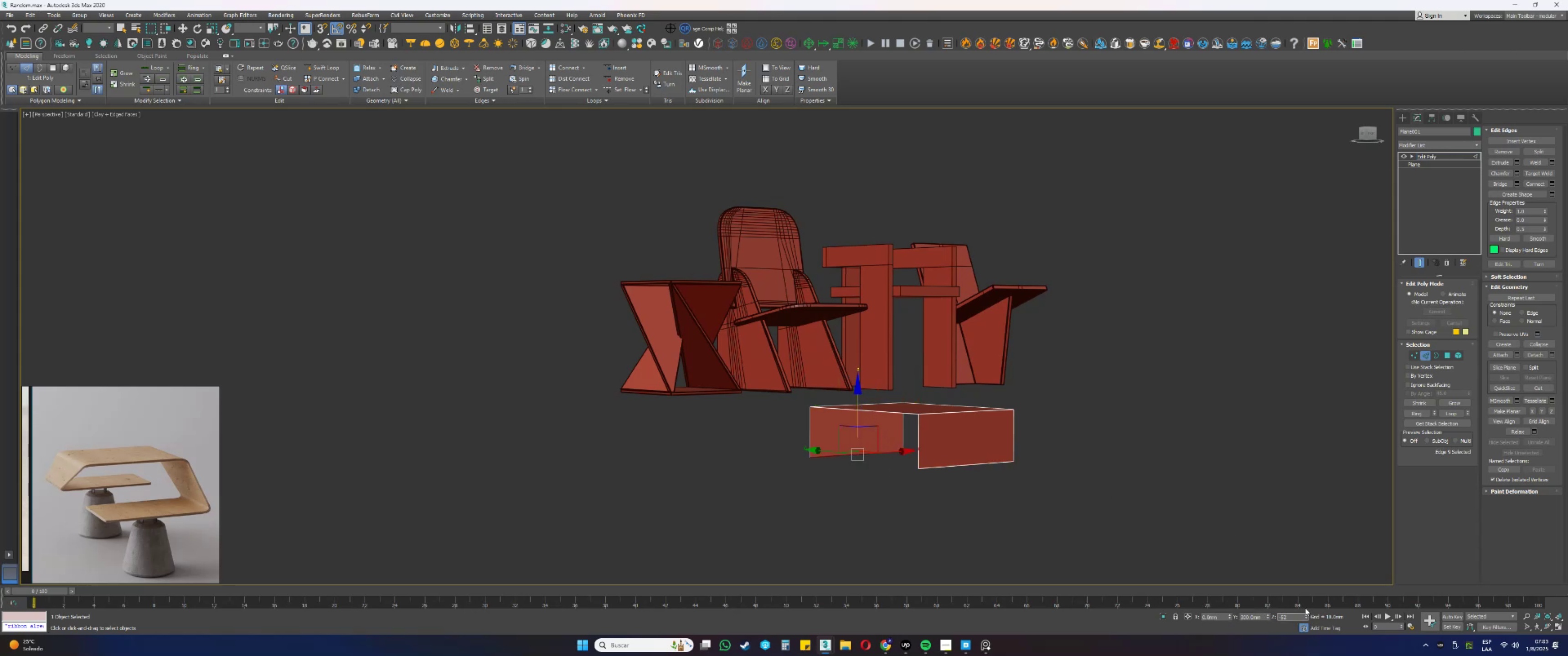 
key(Insert)
 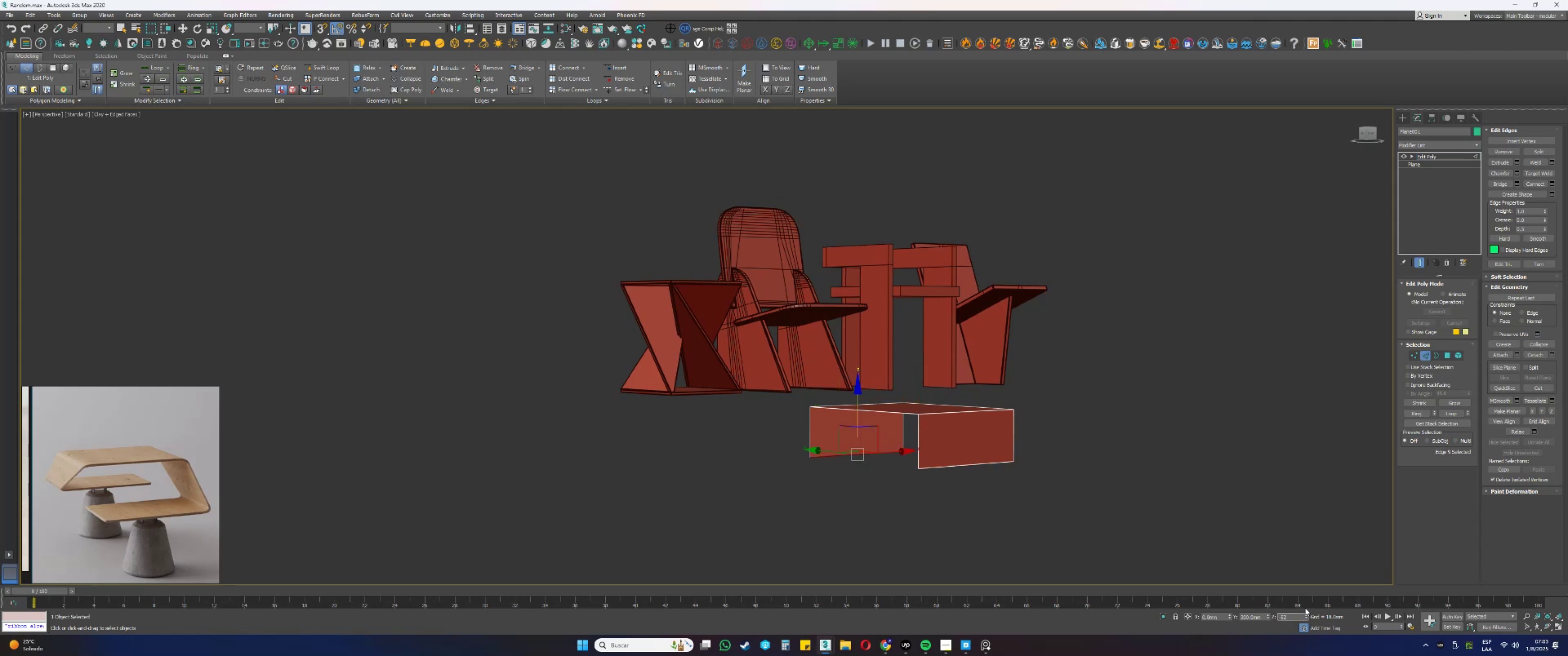 
key(Backspace)
 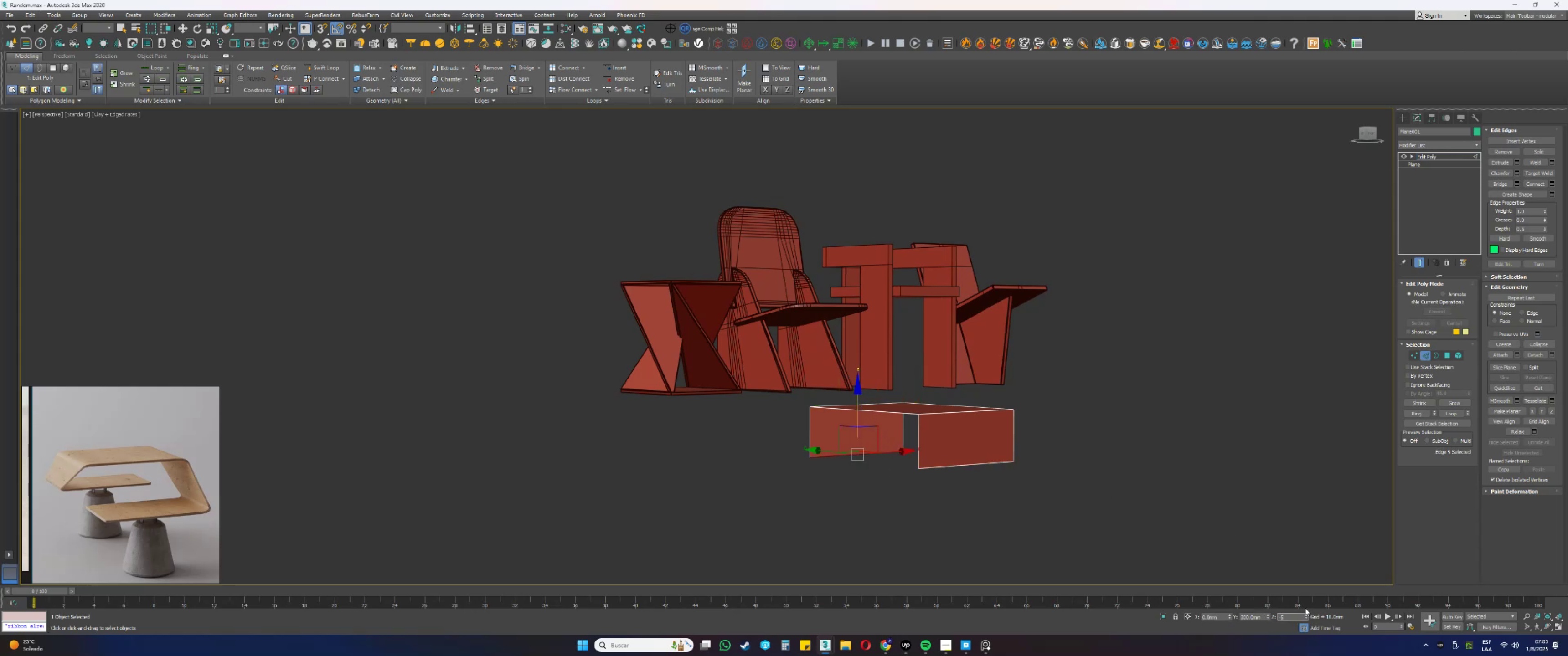 
key(Backspace)
 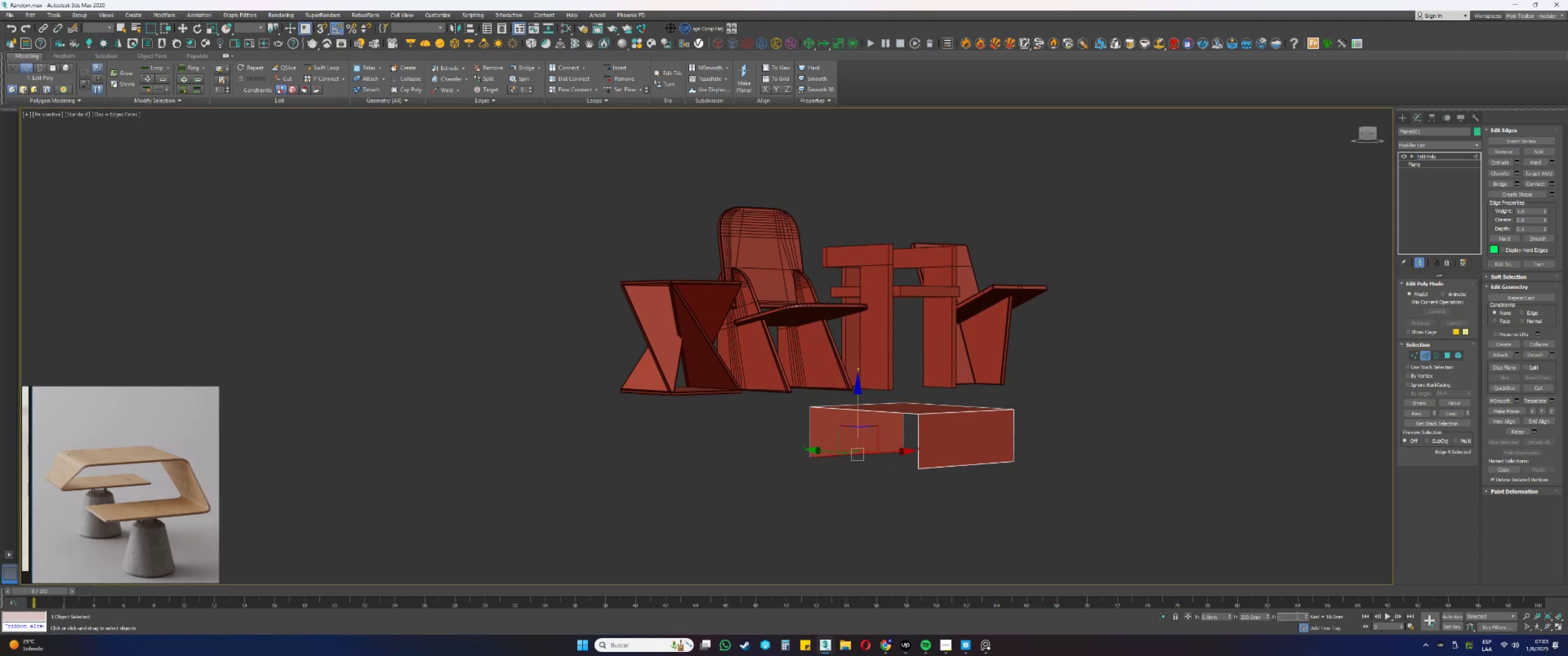 
key(Numpad0)
 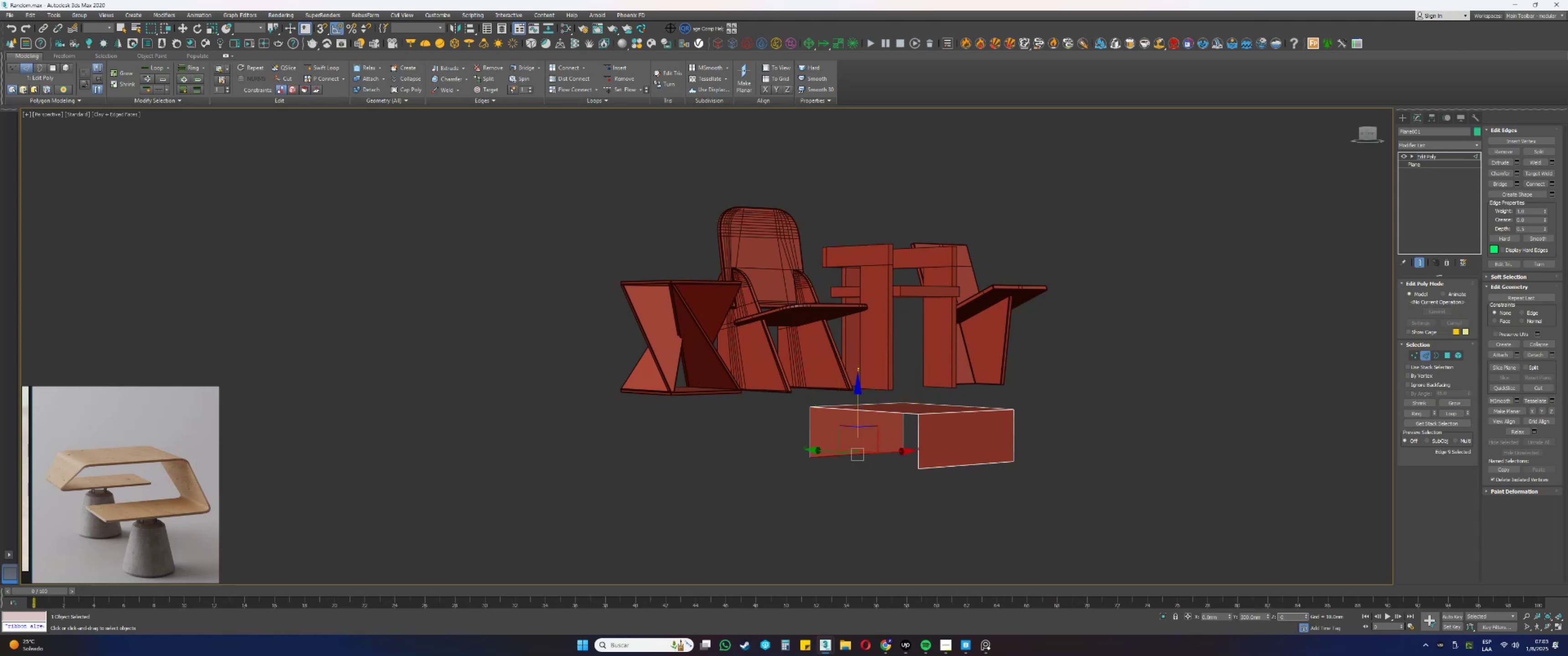 
key(Numpad0)
 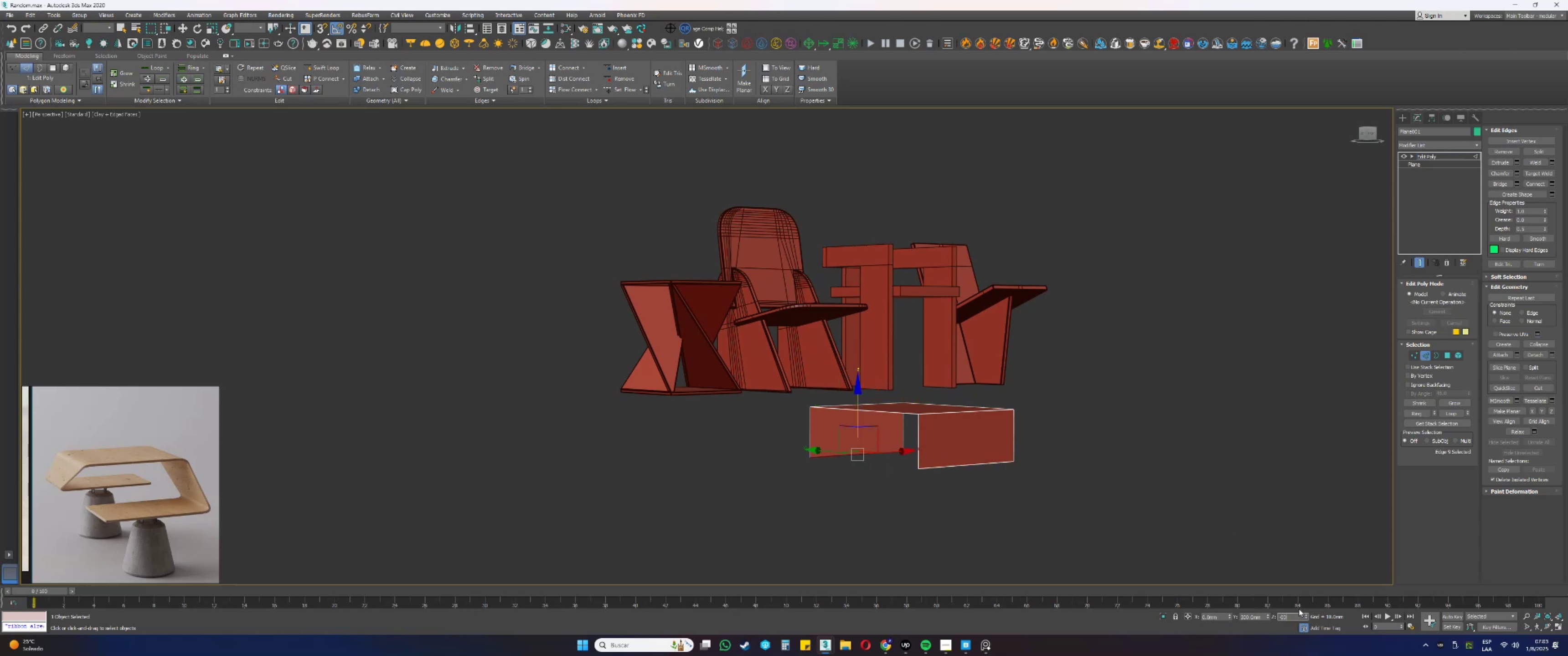 
key(NumpadEnter)
 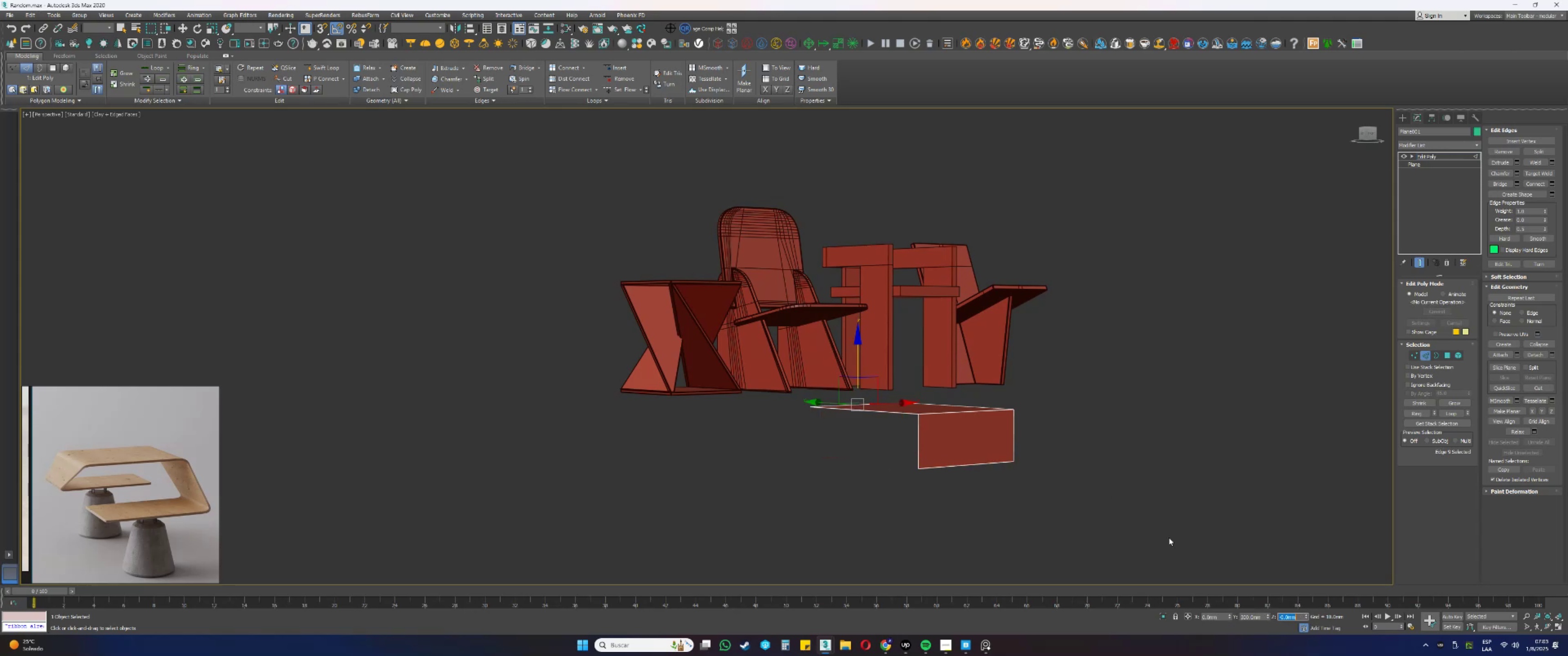 
key(Numpad2)
 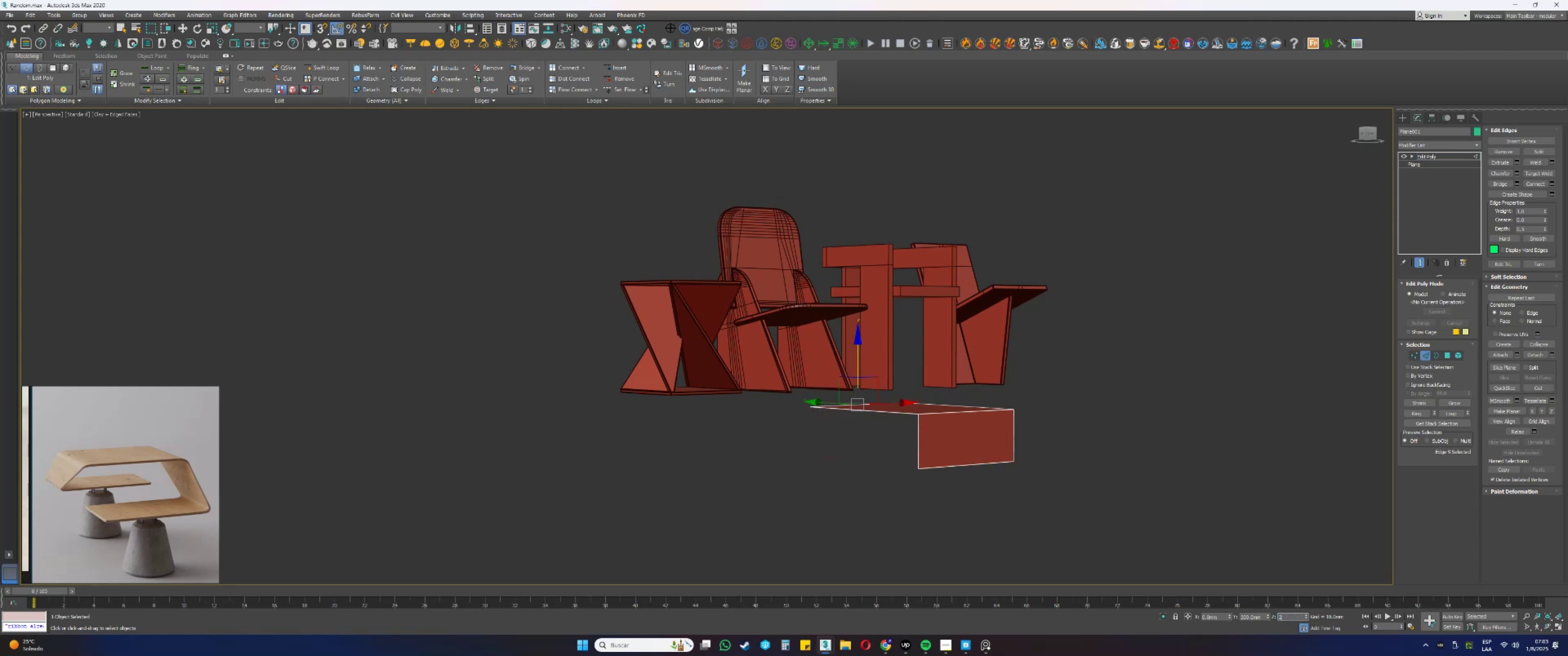 
key(Numpad0)
 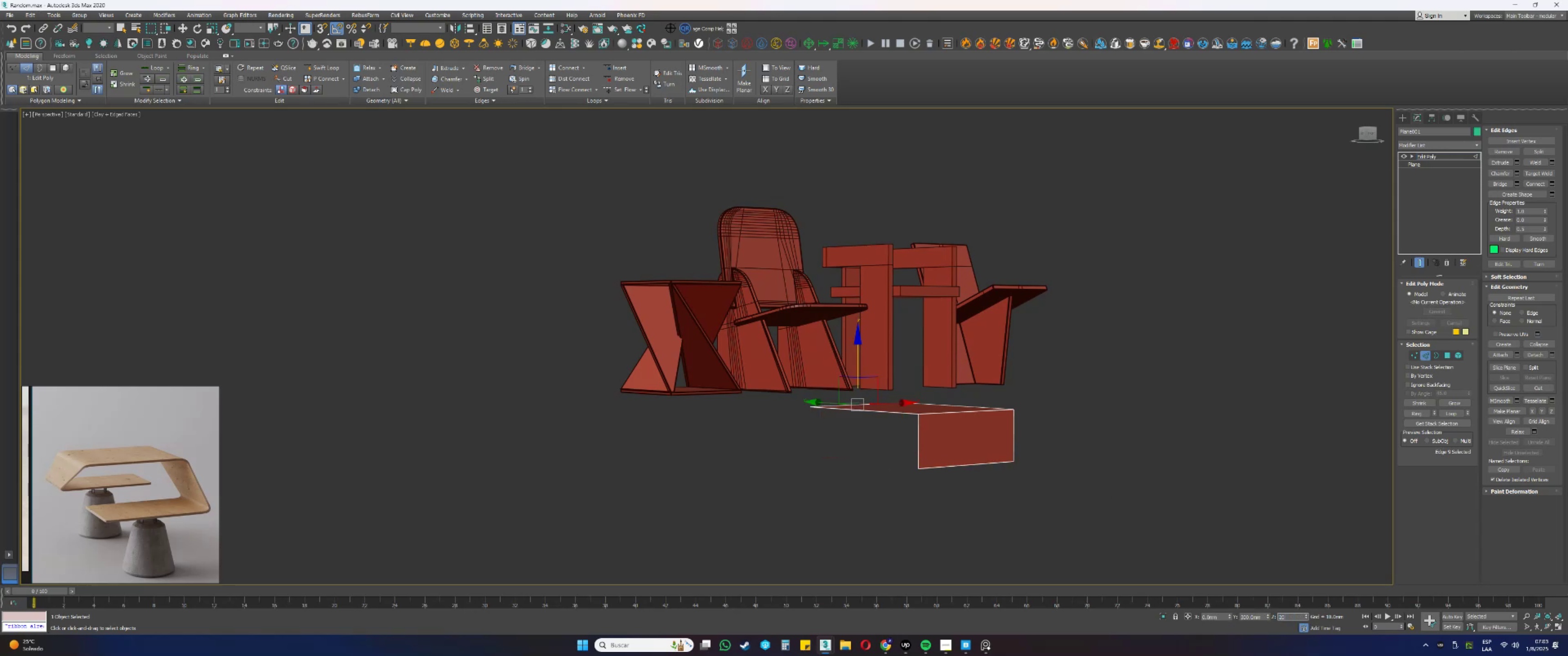 
key(Numpad0)
 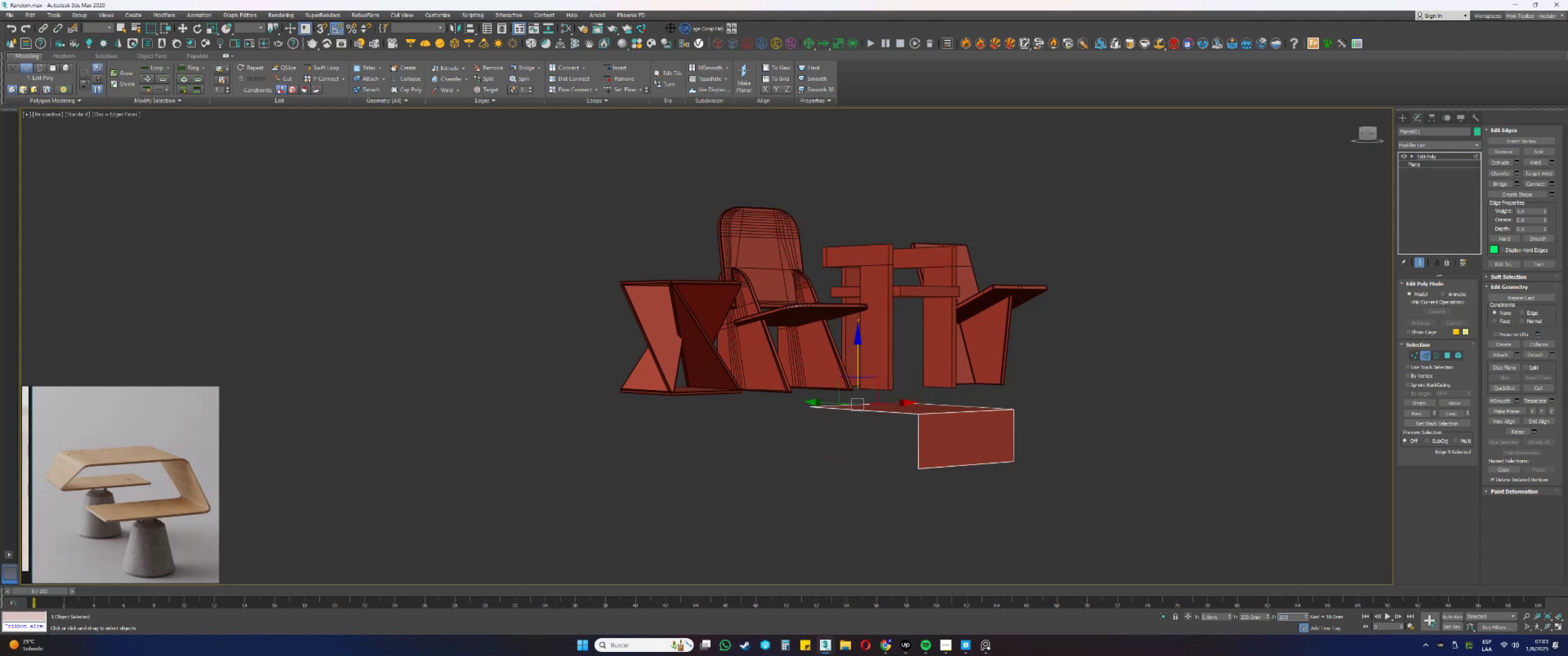 
key(NumpadEnter)
 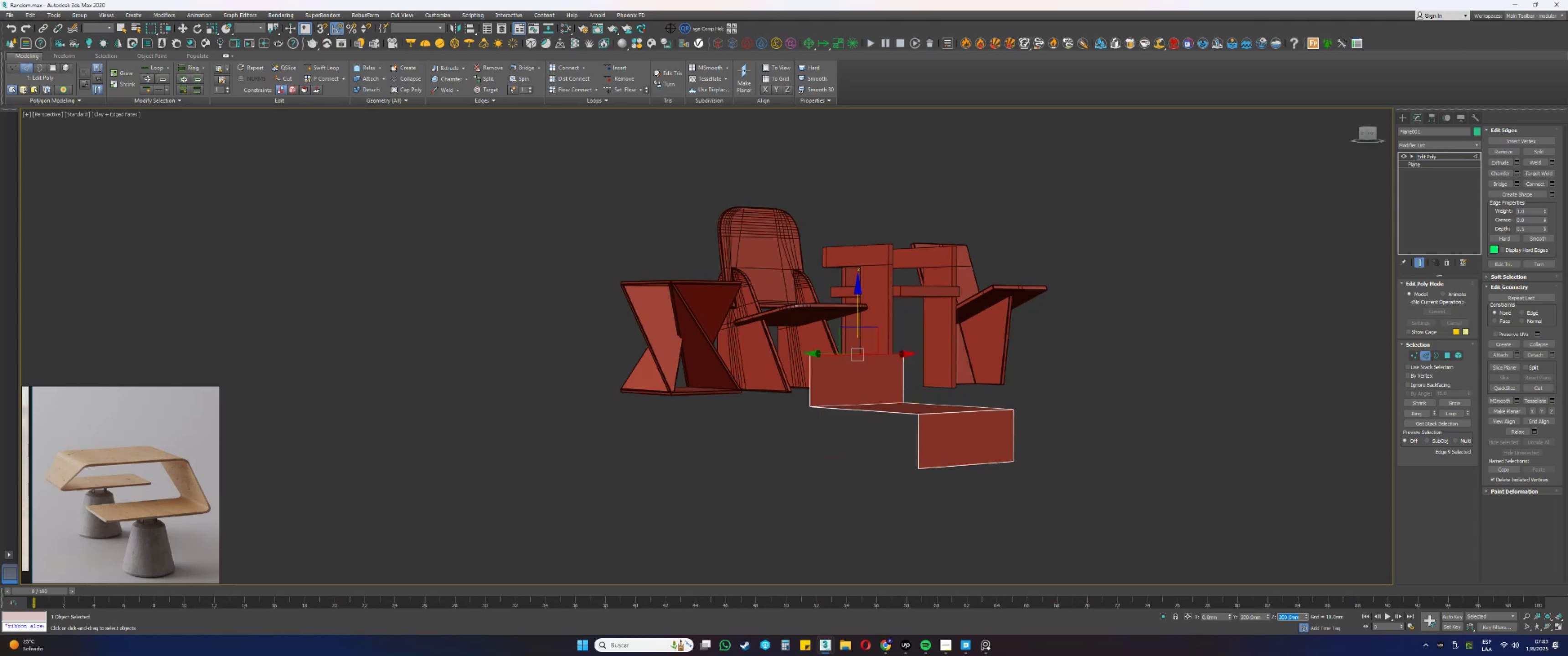 
key(NumpadSubtract)
 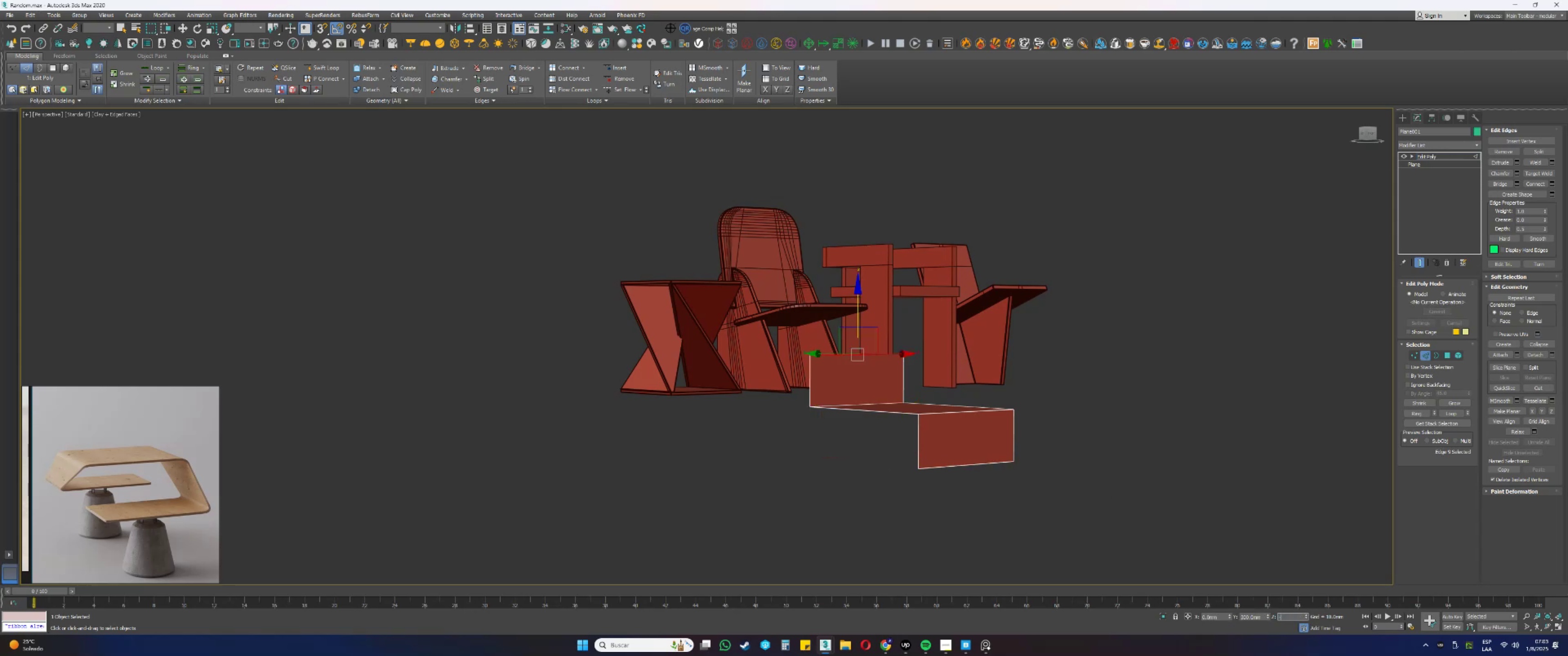 
key(Numpad2)
 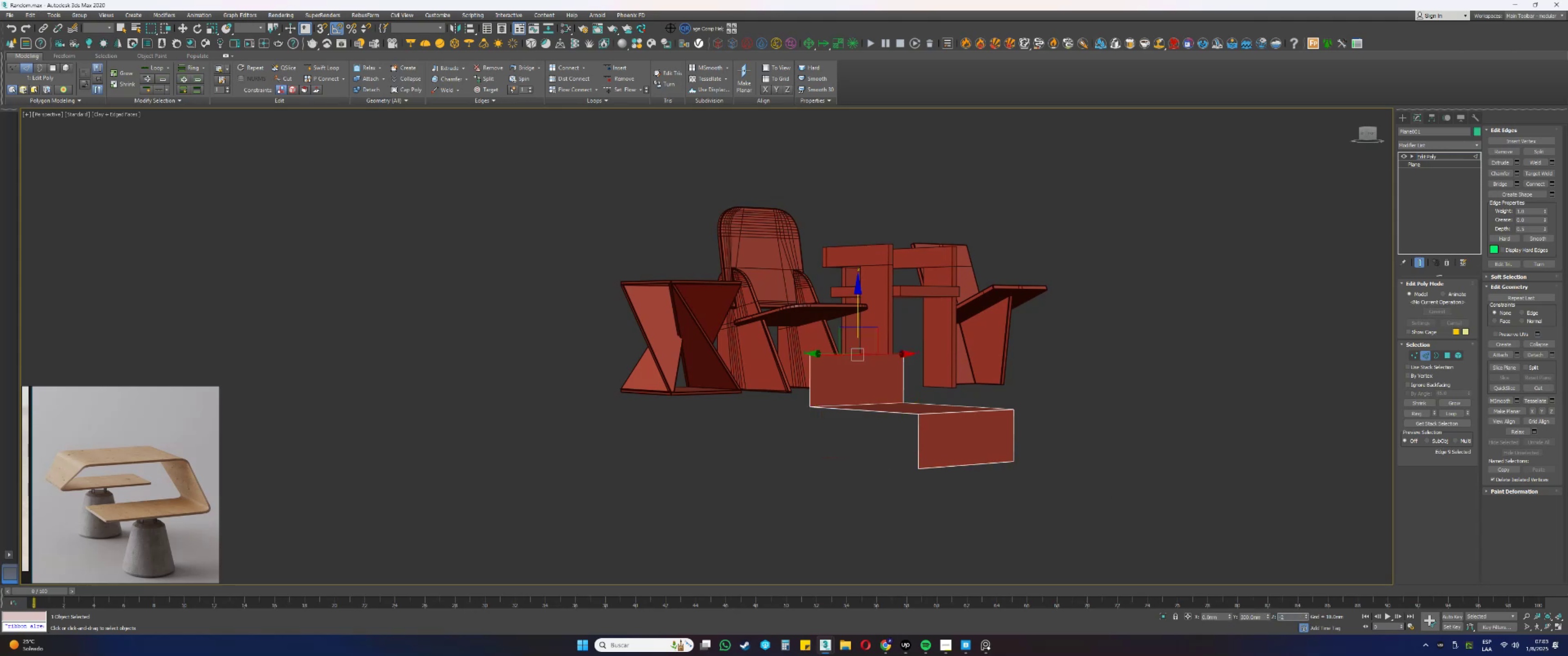 
key(Numpad0)
 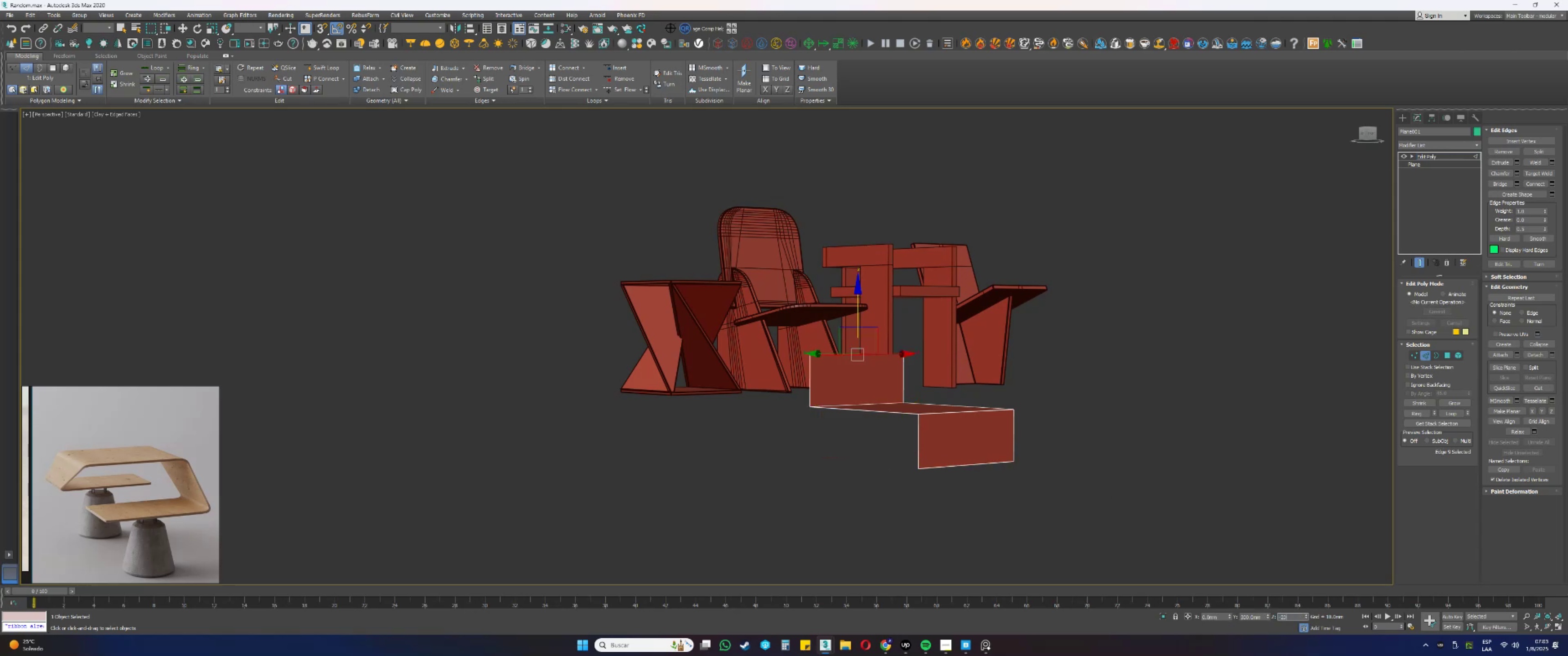 
key(Numpad0)
 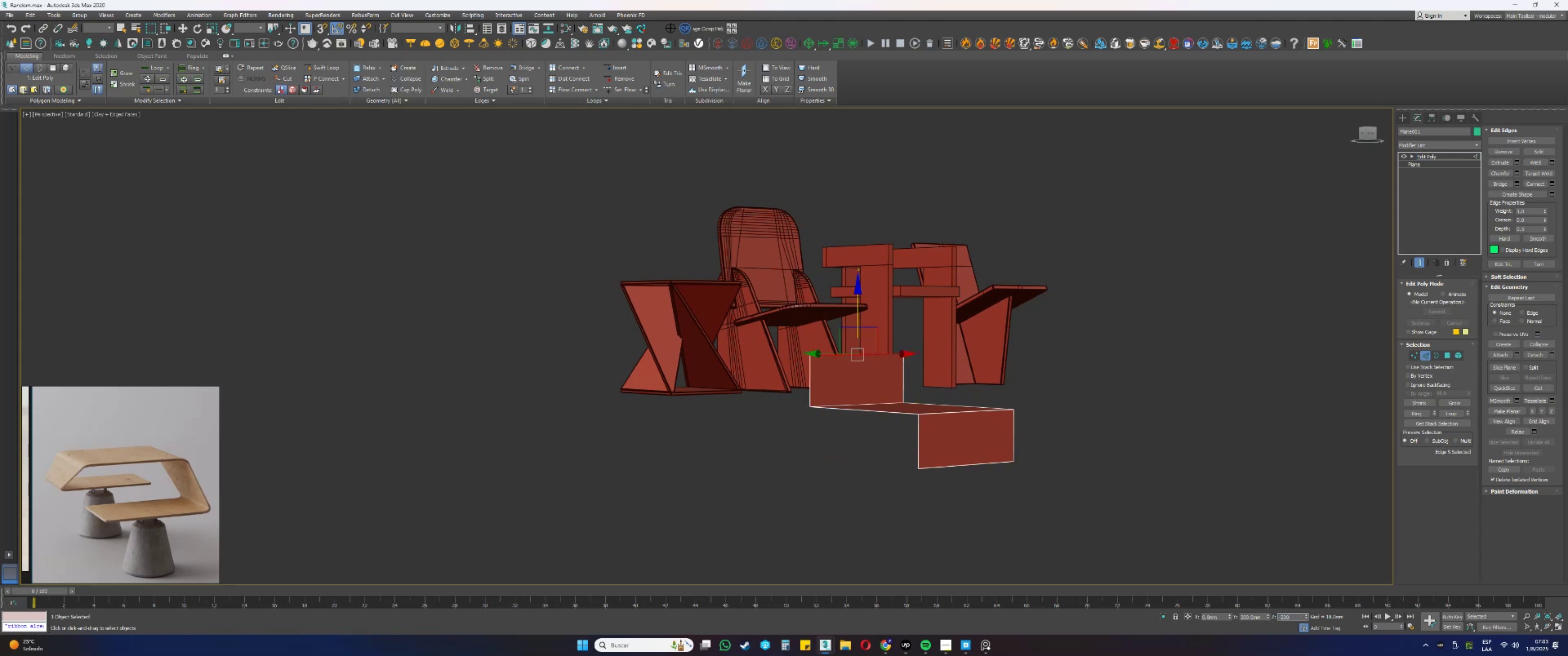 
key(NumpadEnter)
 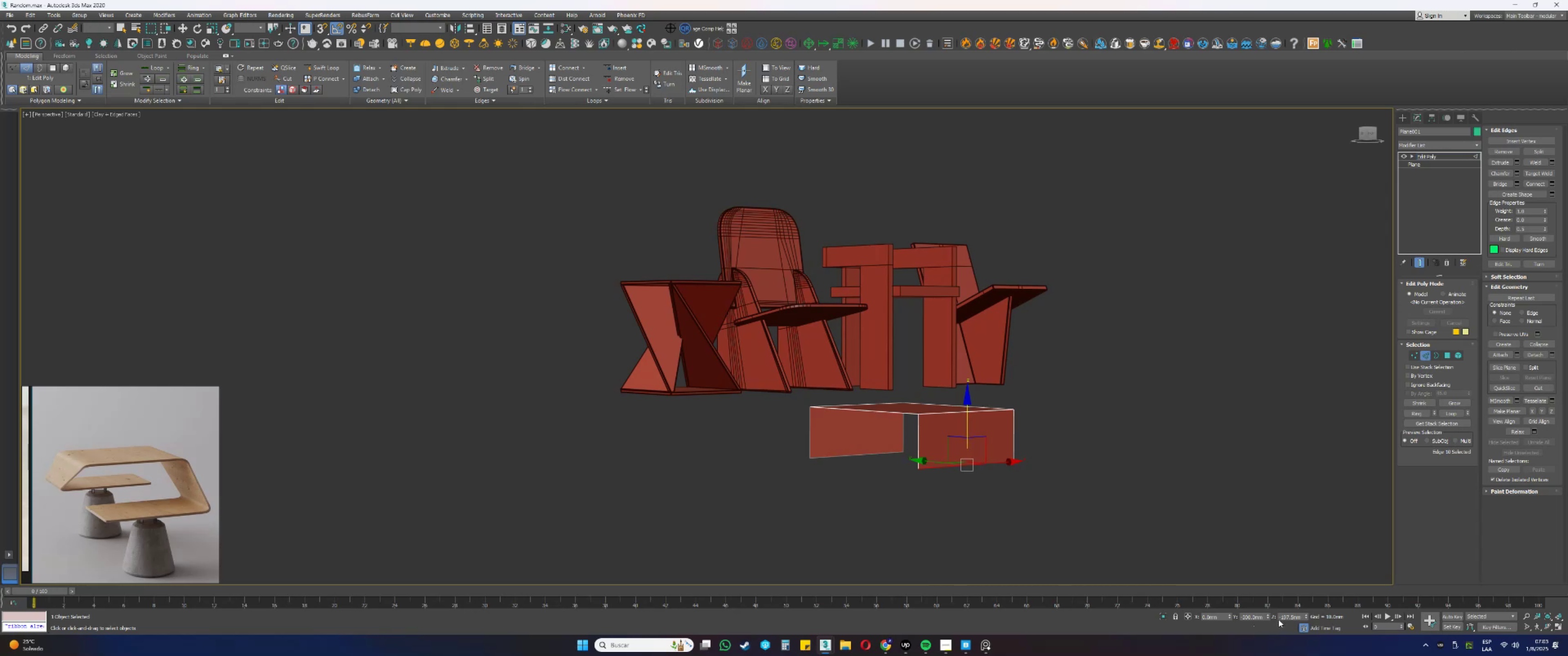 
key(Numpad3)
 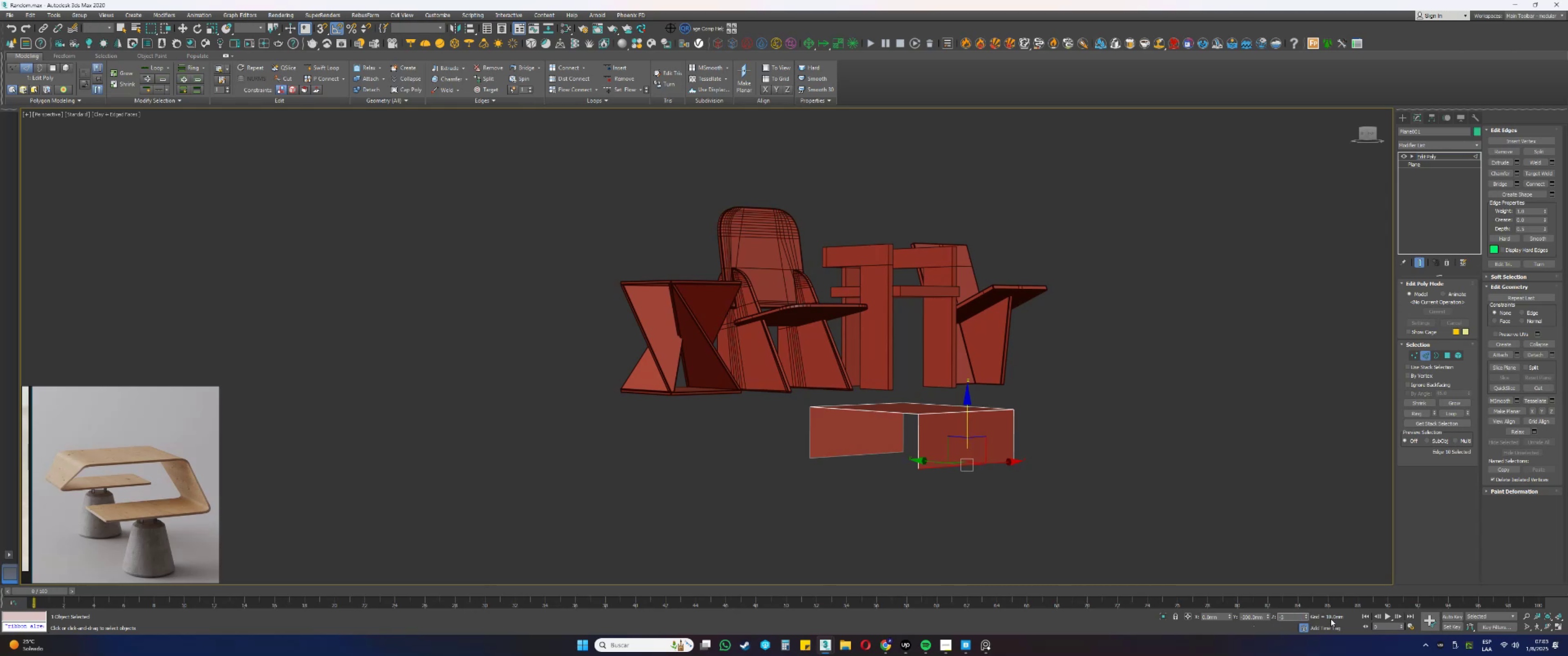 
key(Numpad0)
 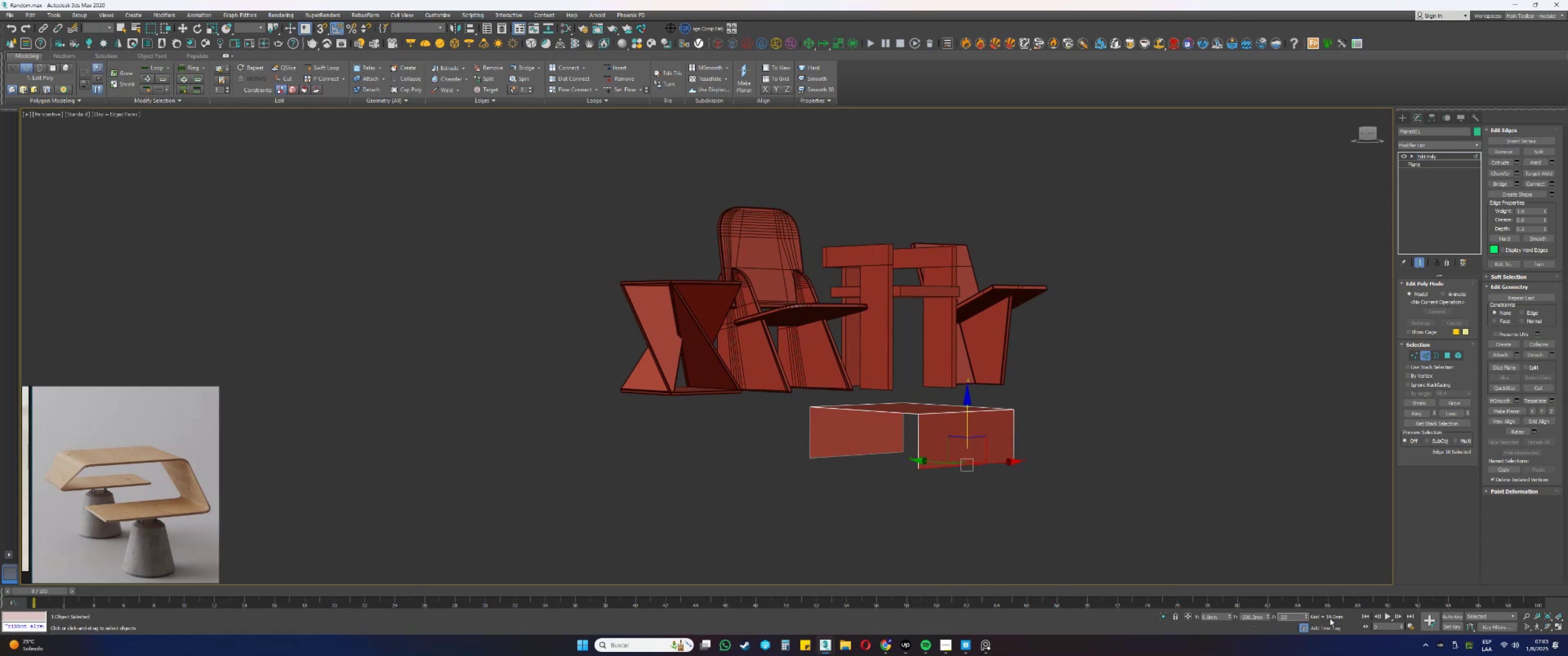 
key(Numpad0)
 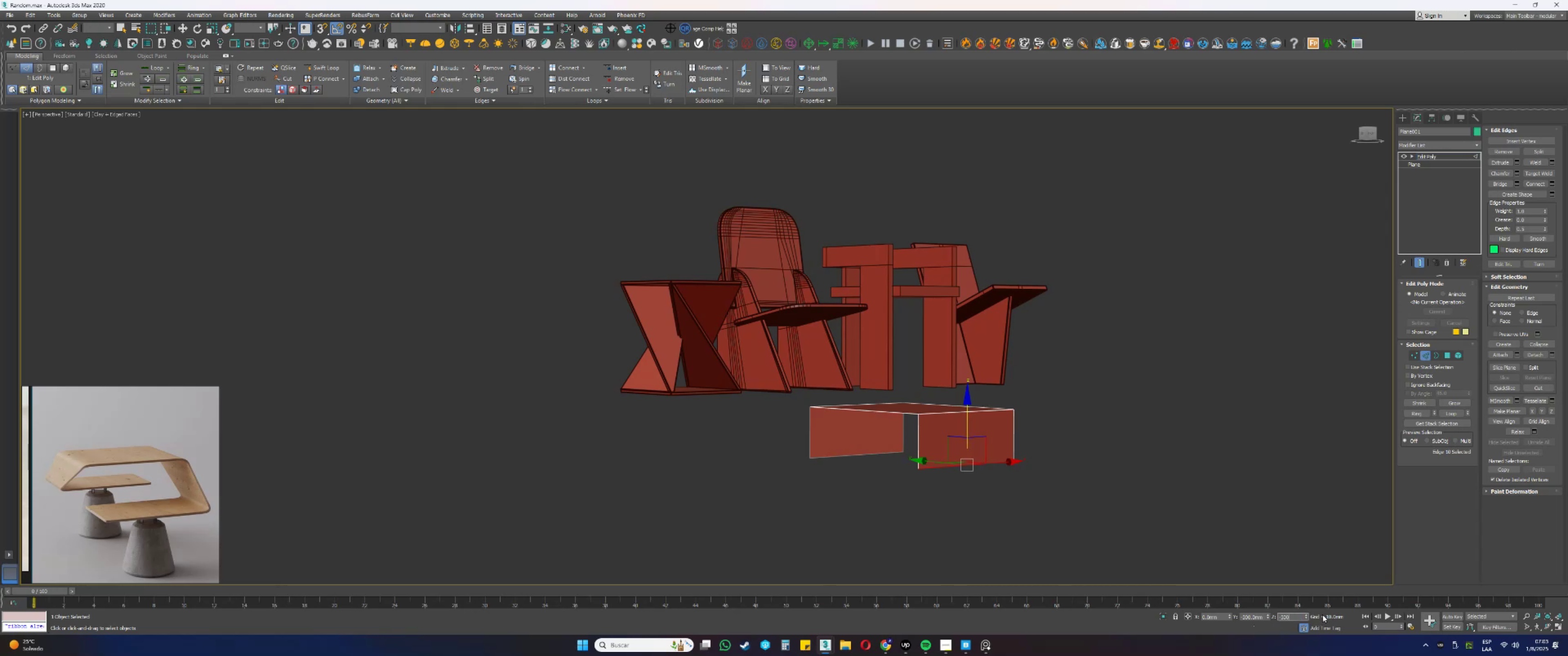 
key(NumpadEnter)
 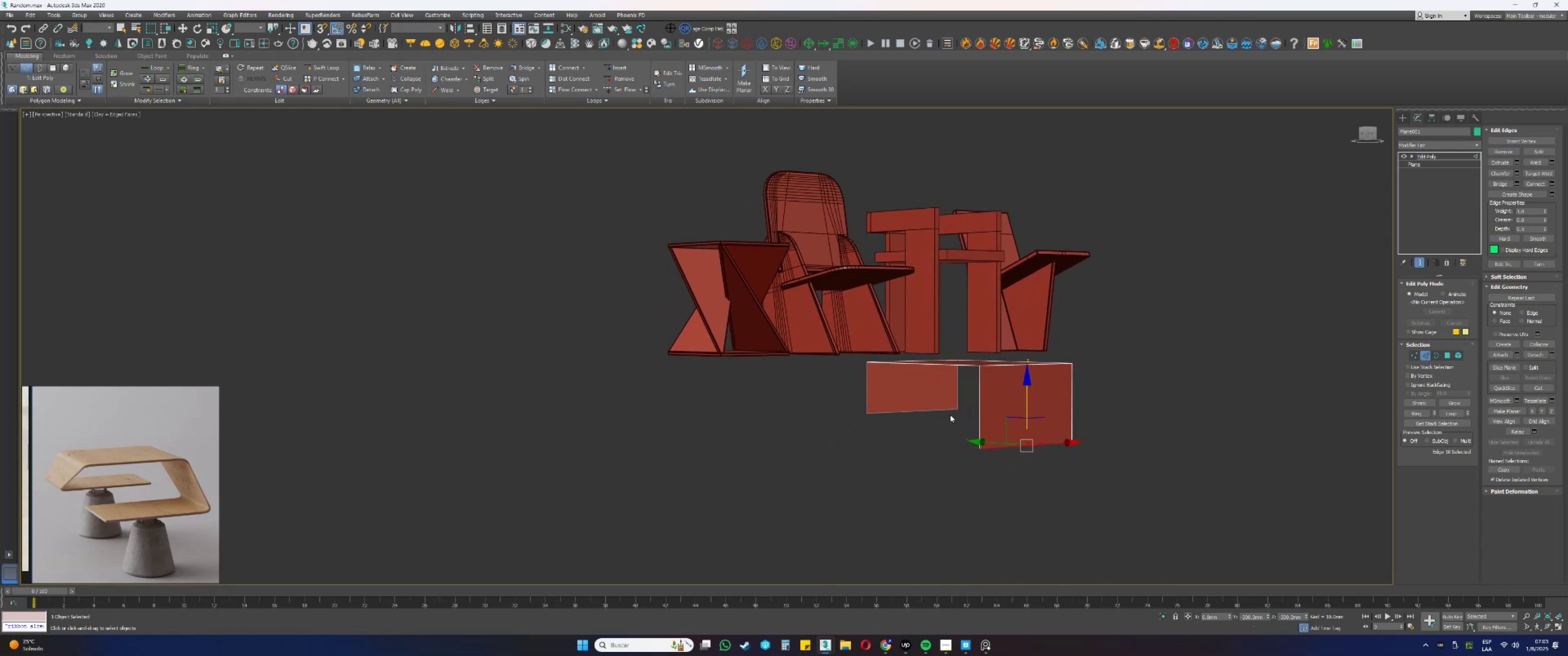 
hold_key(key=AltLeft, duration=0.35)
 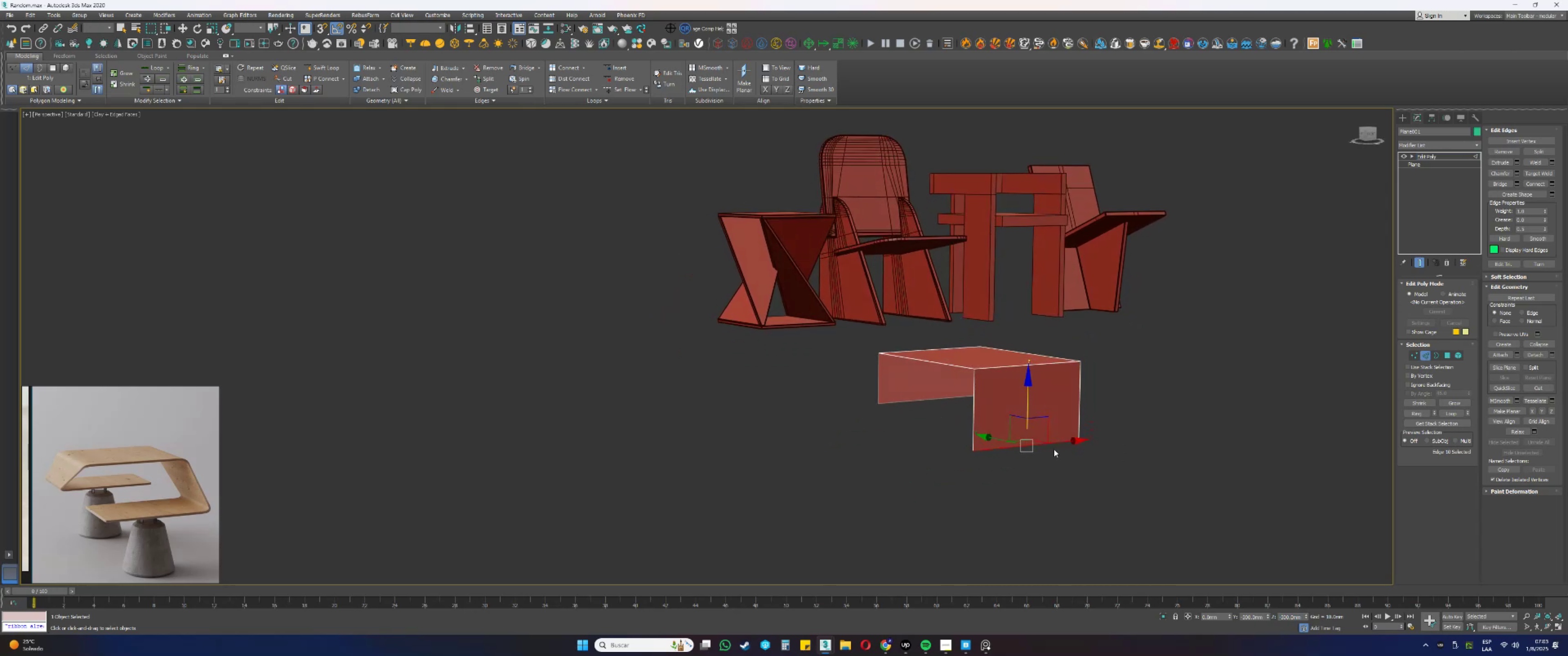 
key(Alt+AltLeft)
 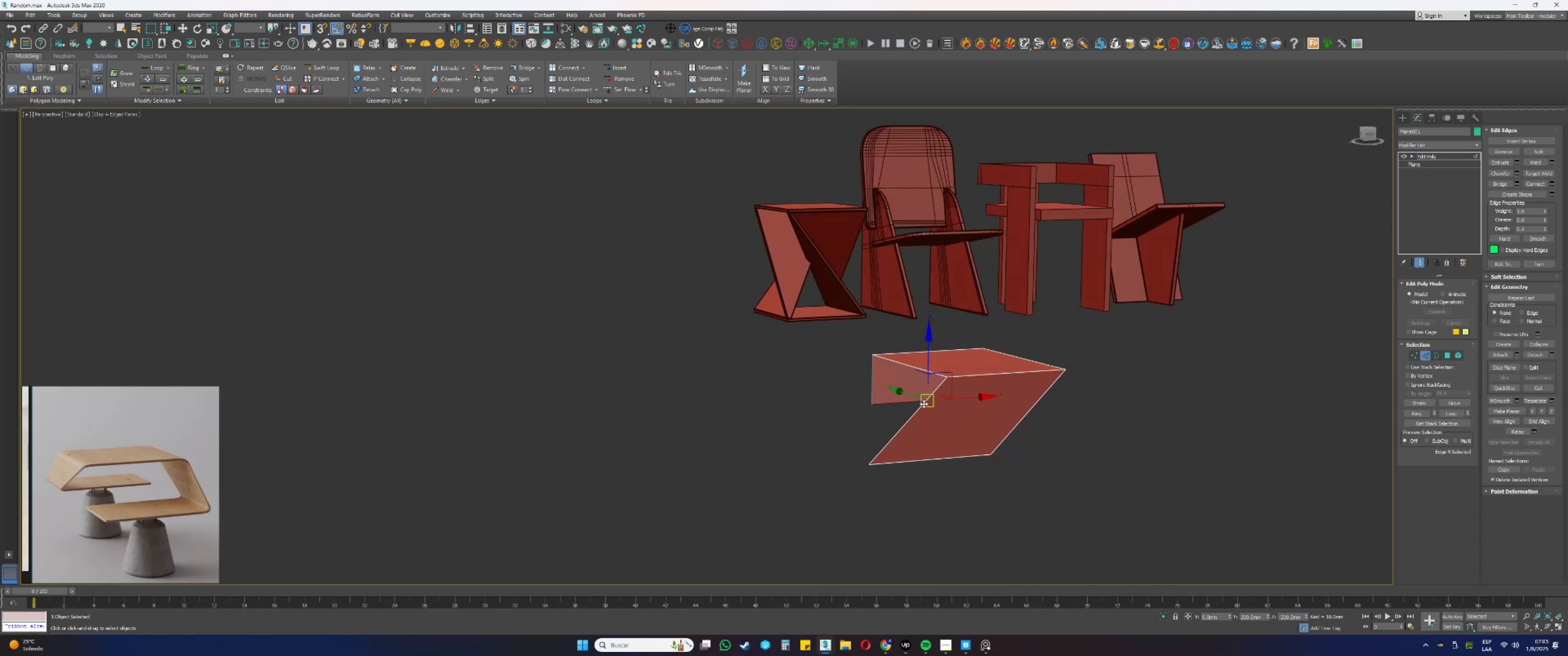 
hold_key(key=AltLeft, duration=0.59)
 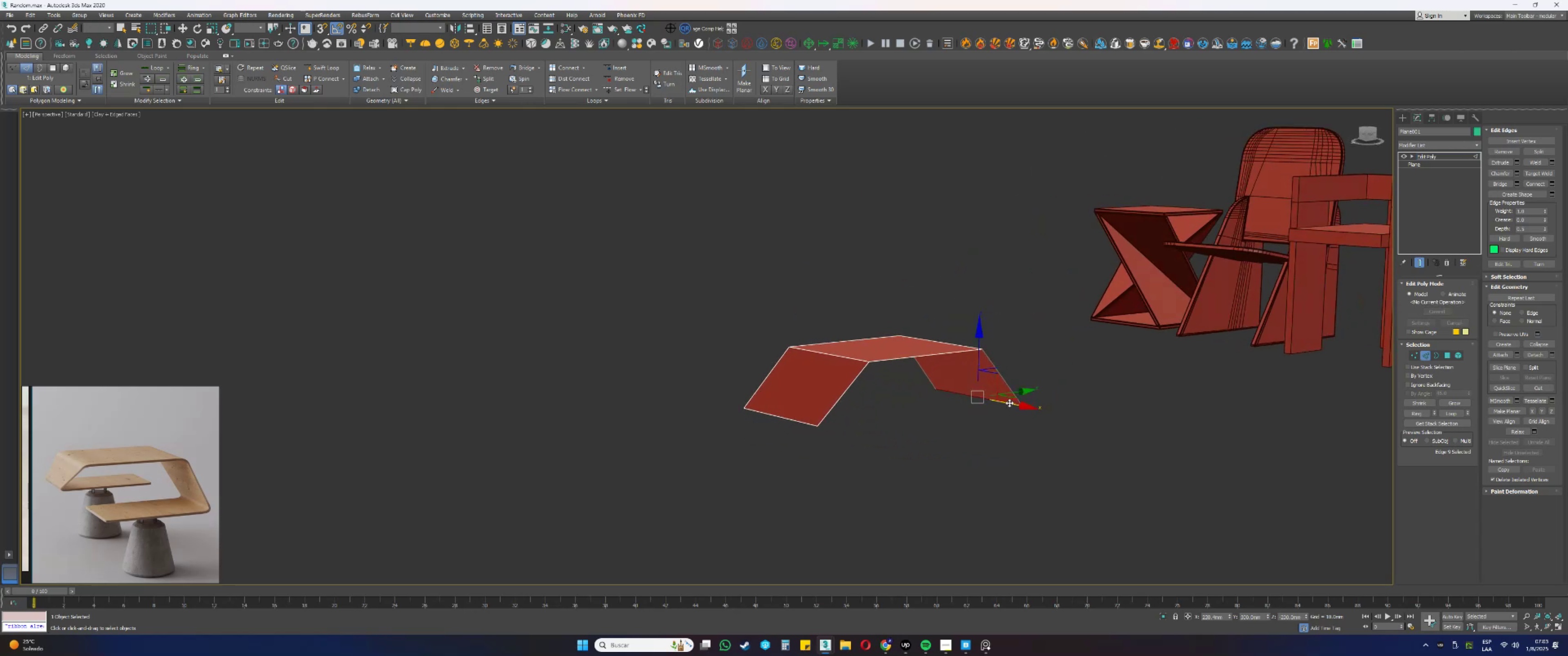 
hold_key(key=AltLeft, duration=1.53)
 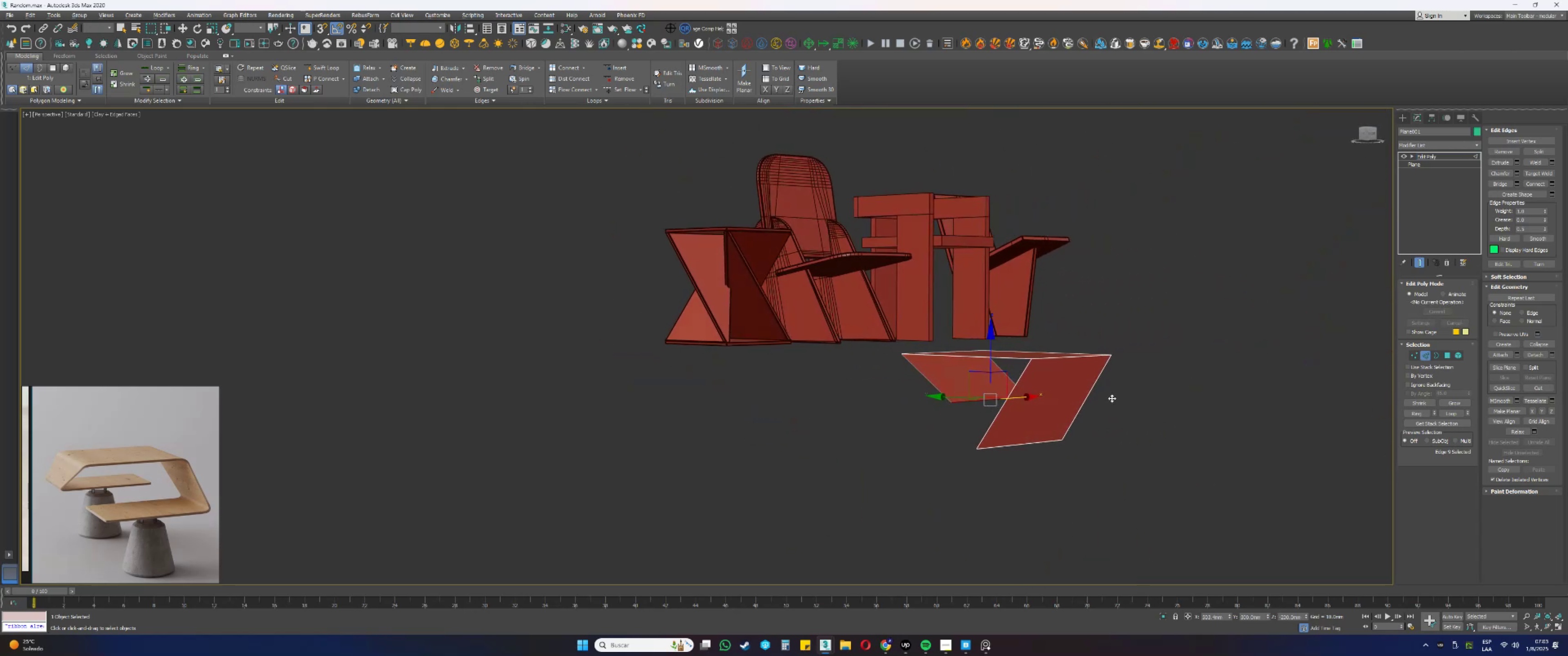 
hold_key(key=AltLeft, duration=1.07)
 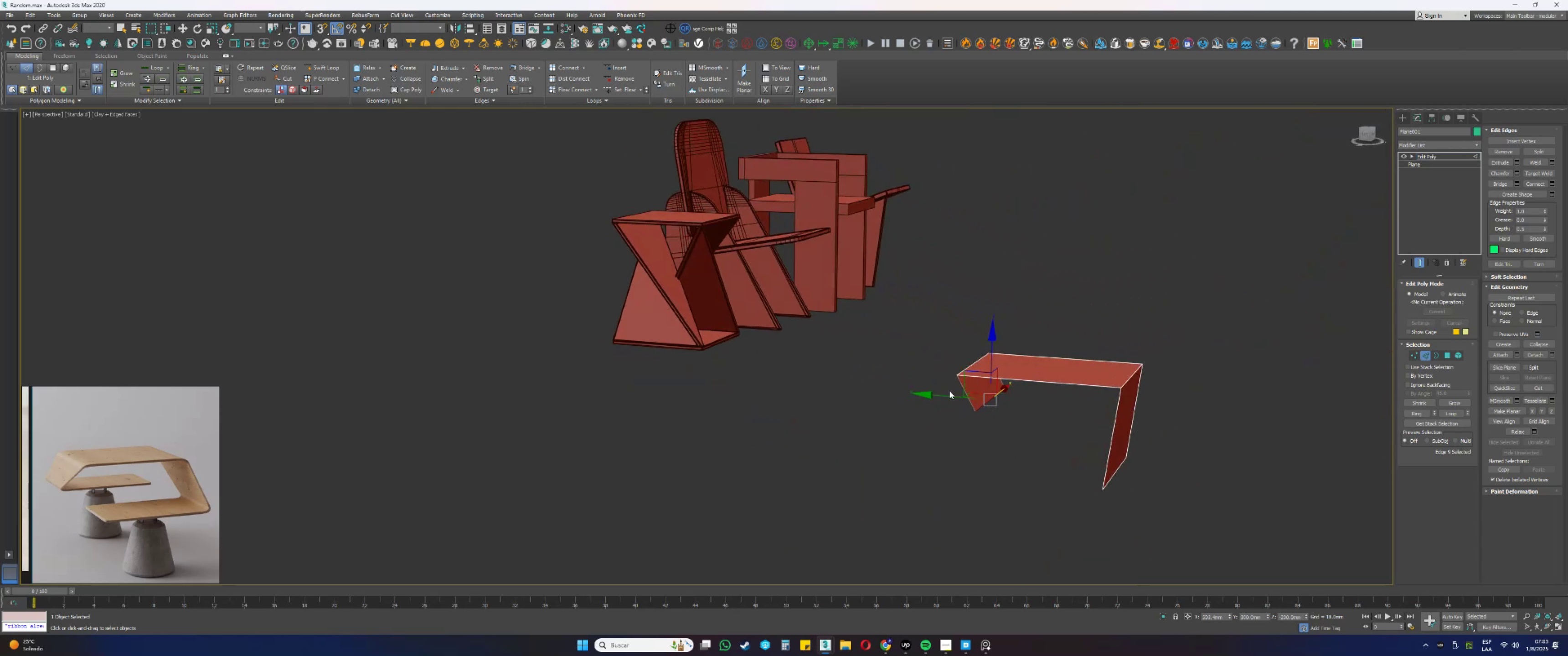 
hold_key(key=ShiftLeft, duration=0.33)
 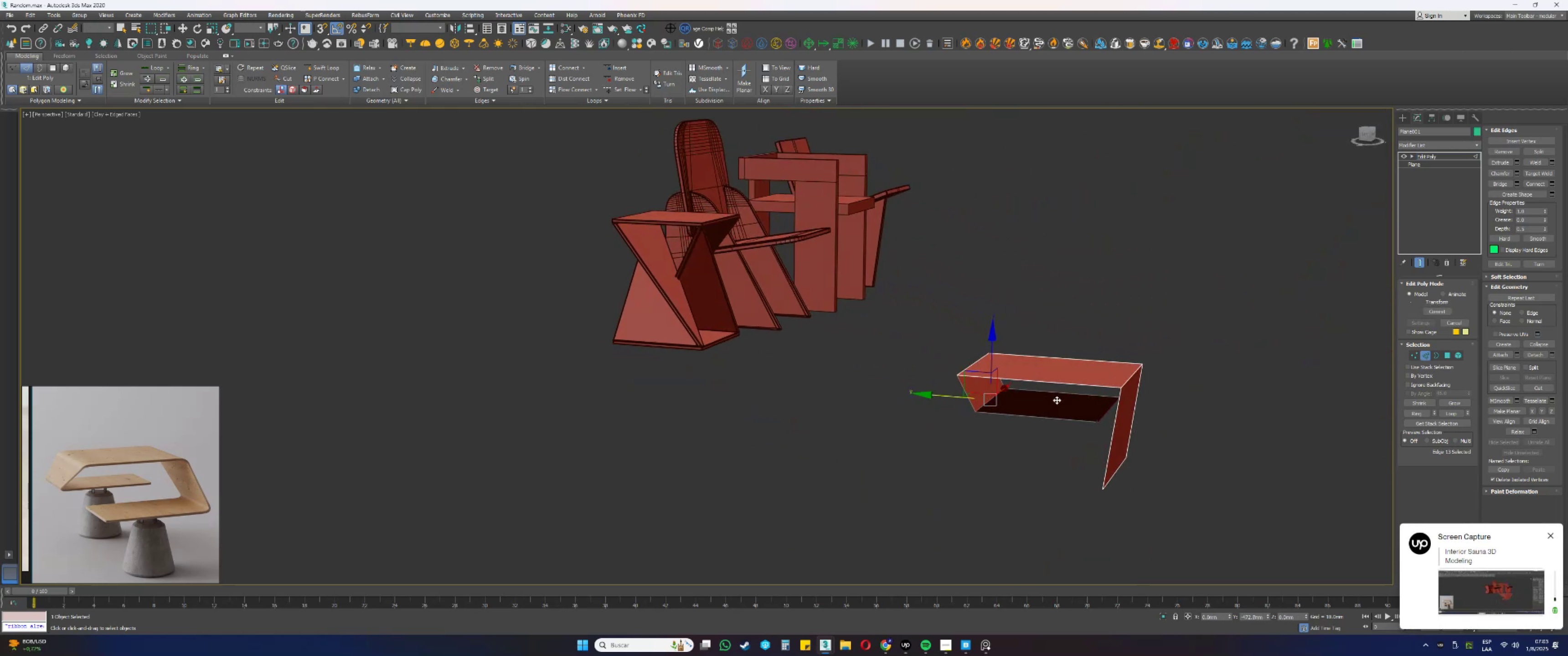 
type(ssss)
 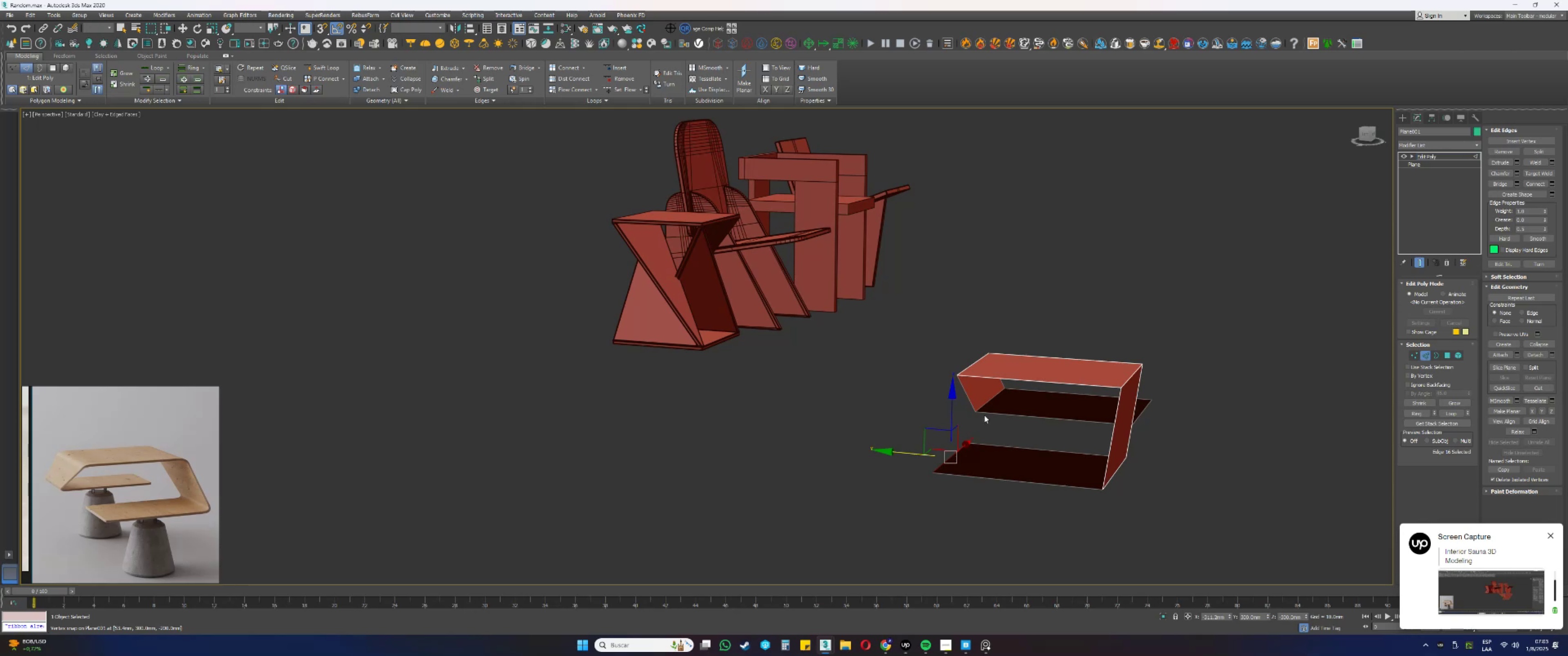 
hold_key(key=AltLeft, duration=1.0)
 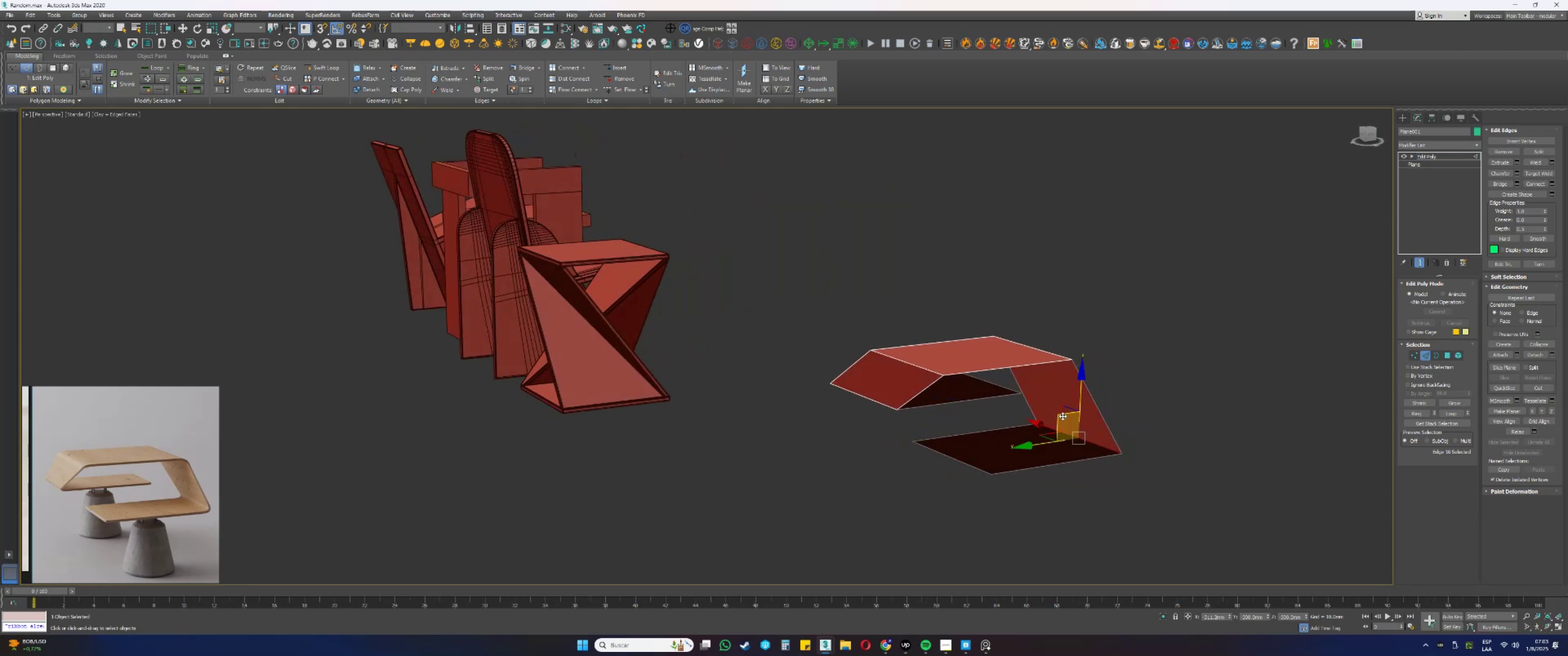 
hold_key(key=ControlLeft, duration=0.62)
left_click([1035, 348])
 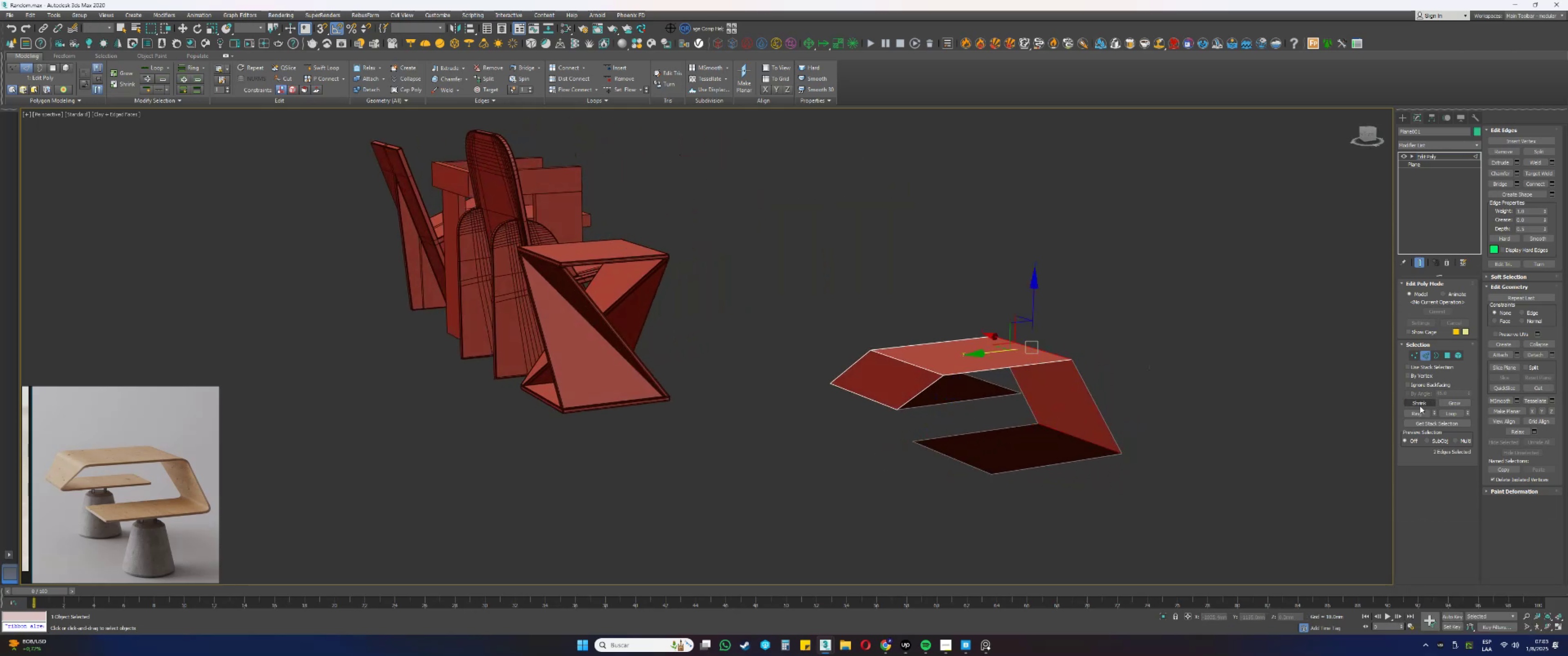 
left_click([1418, 411])
 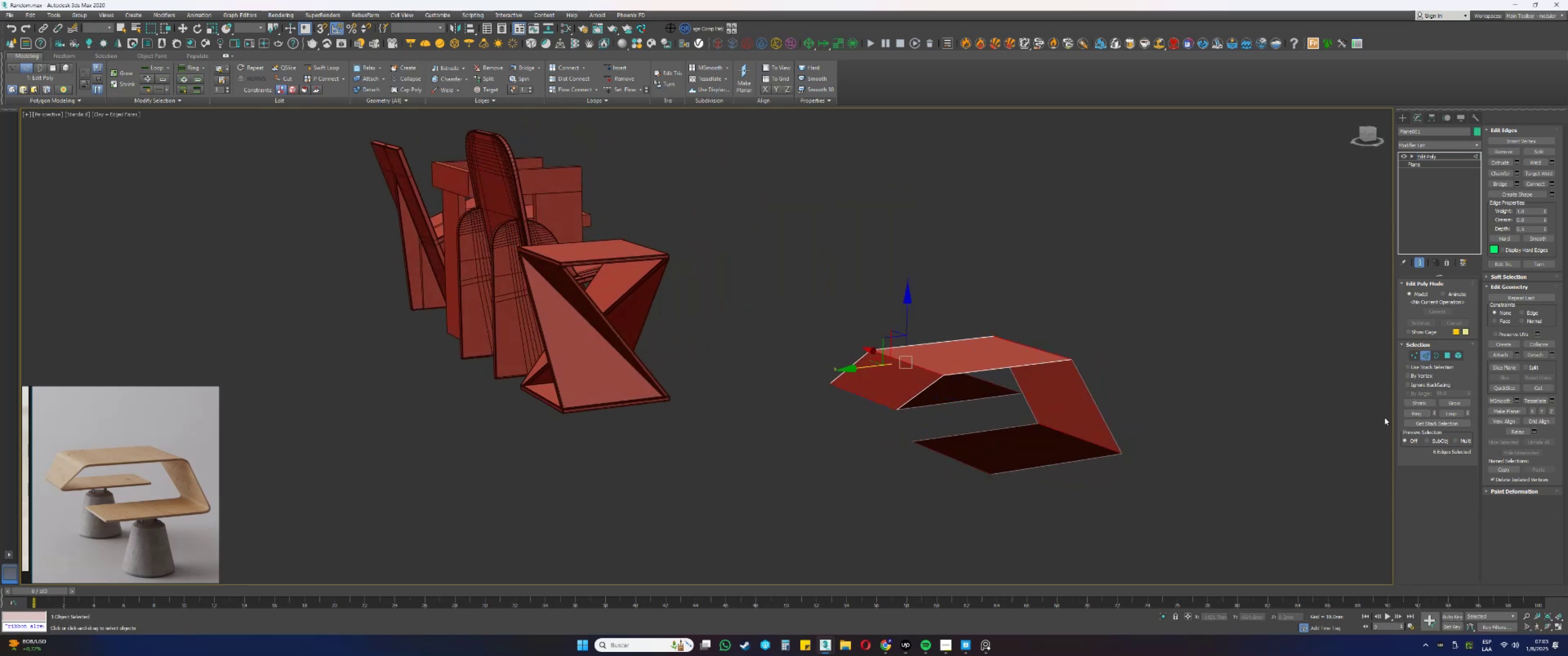 
hold_key(key=AltLeft, duration=0.7)
 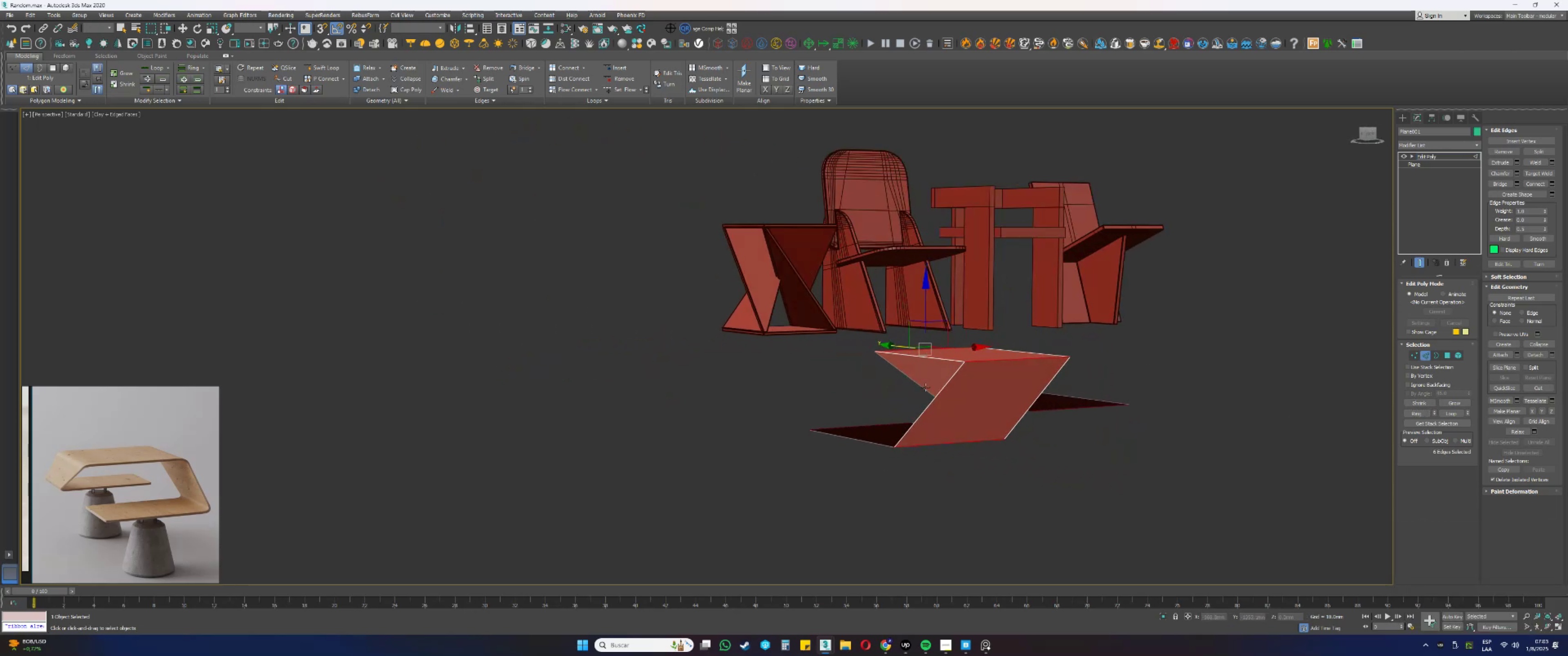 
key(Alt+AltLeft)
 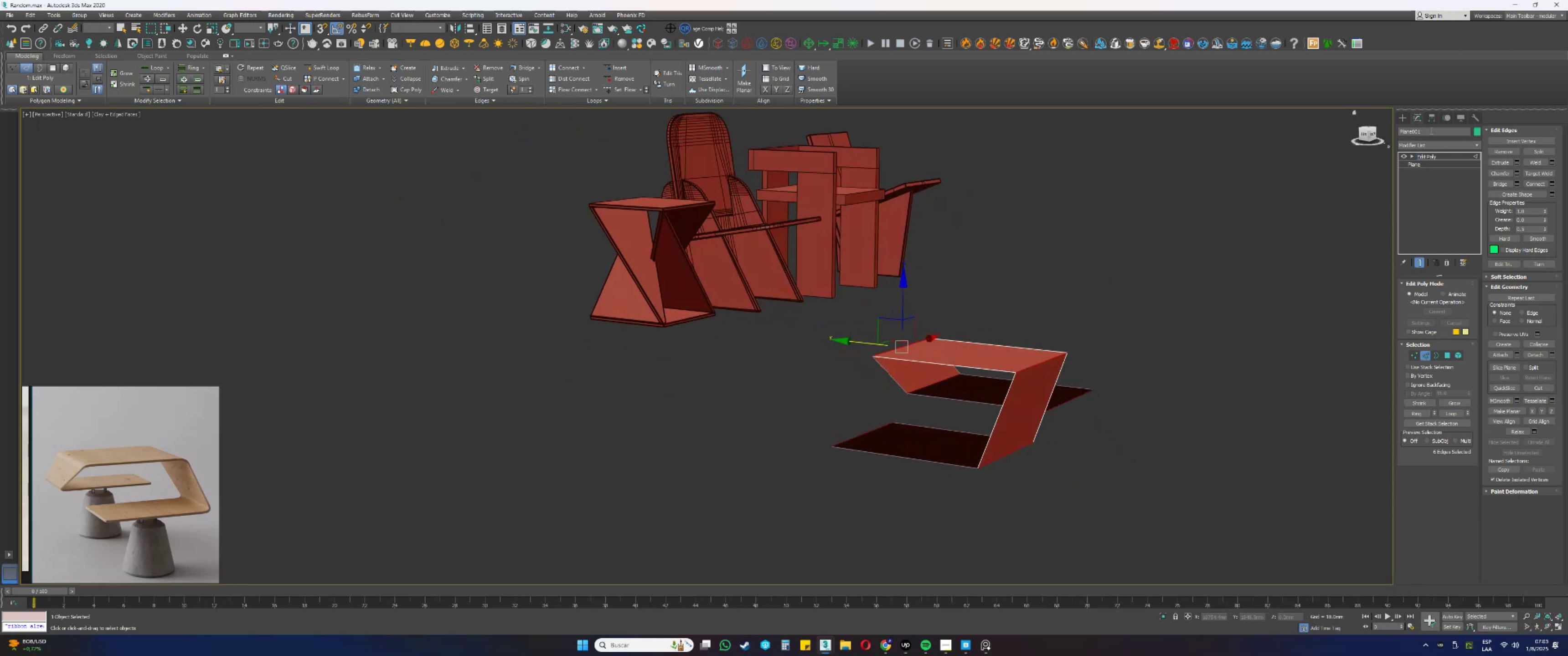 
left_click([1425, 147])
 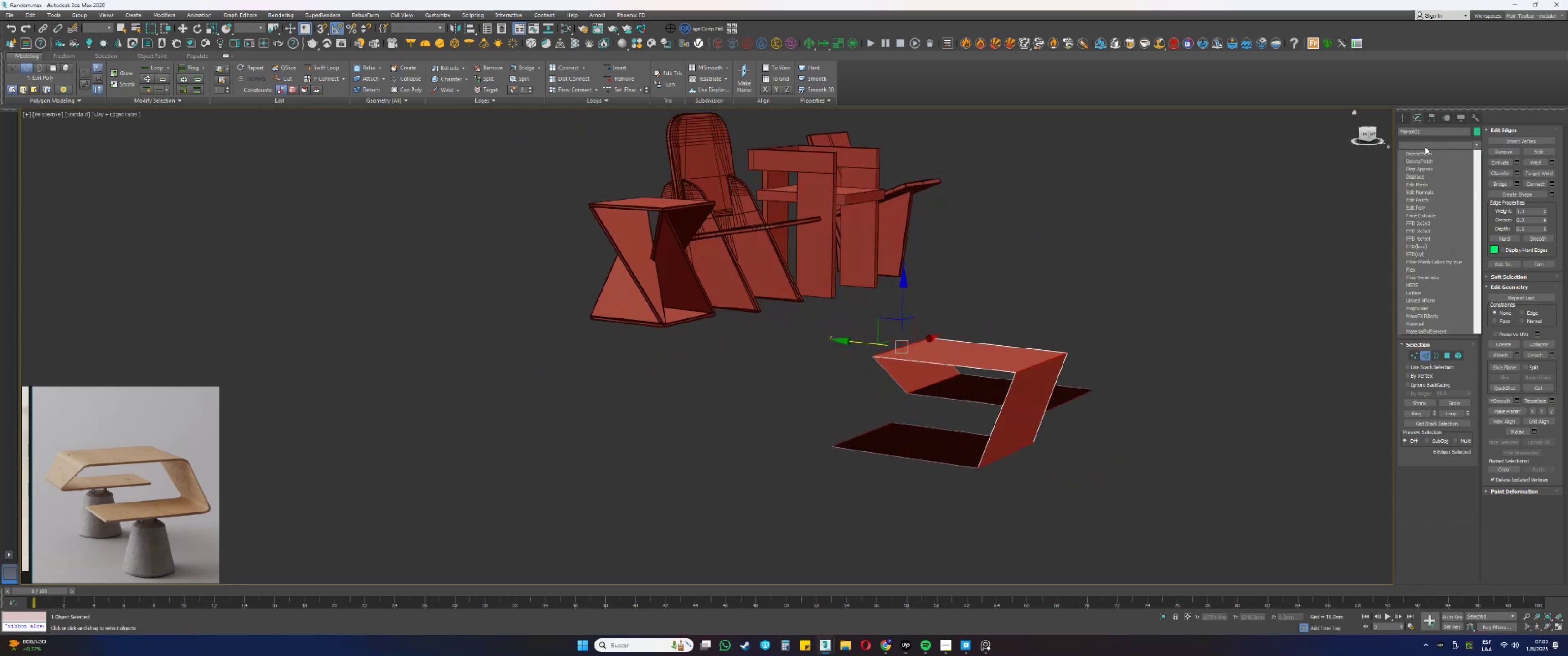 
type(qqqq)
 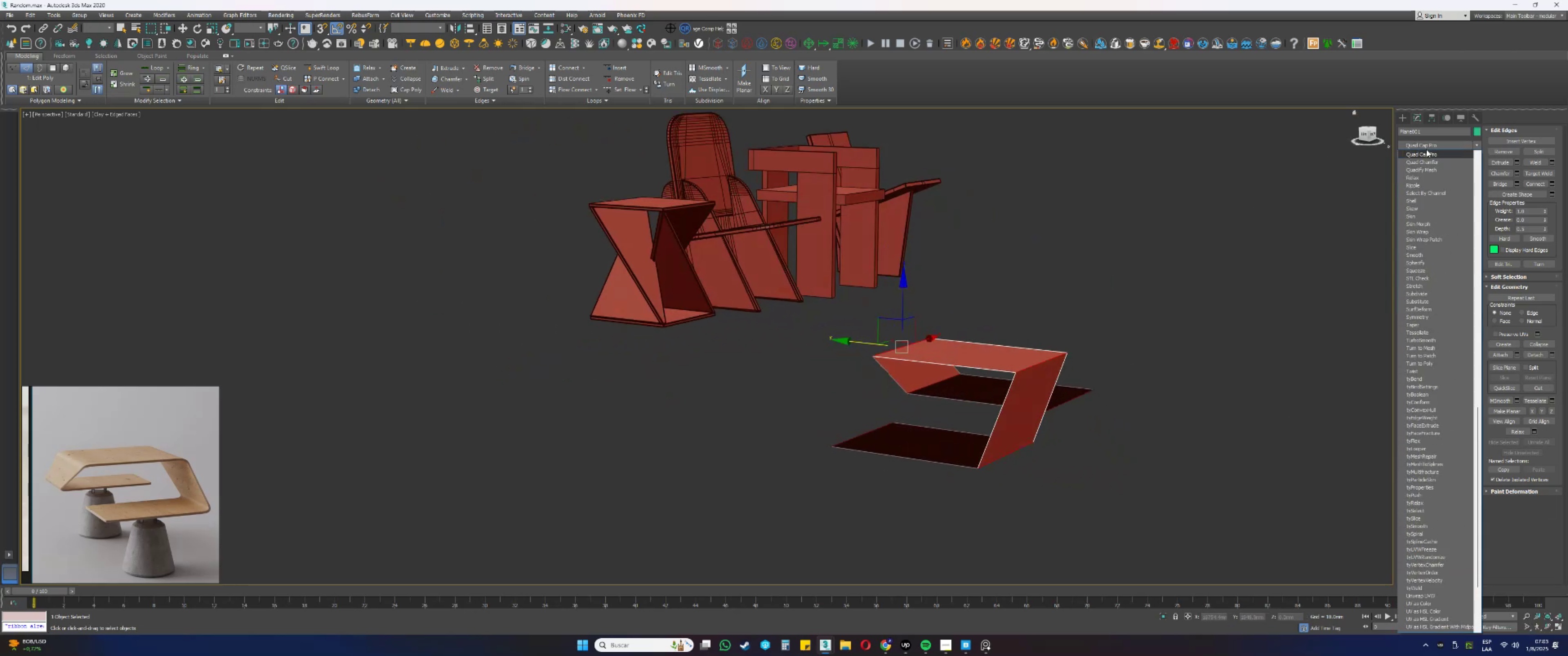 
scroll: coordinate [1426, 165], scroll_direction: up, amount: 1.0
 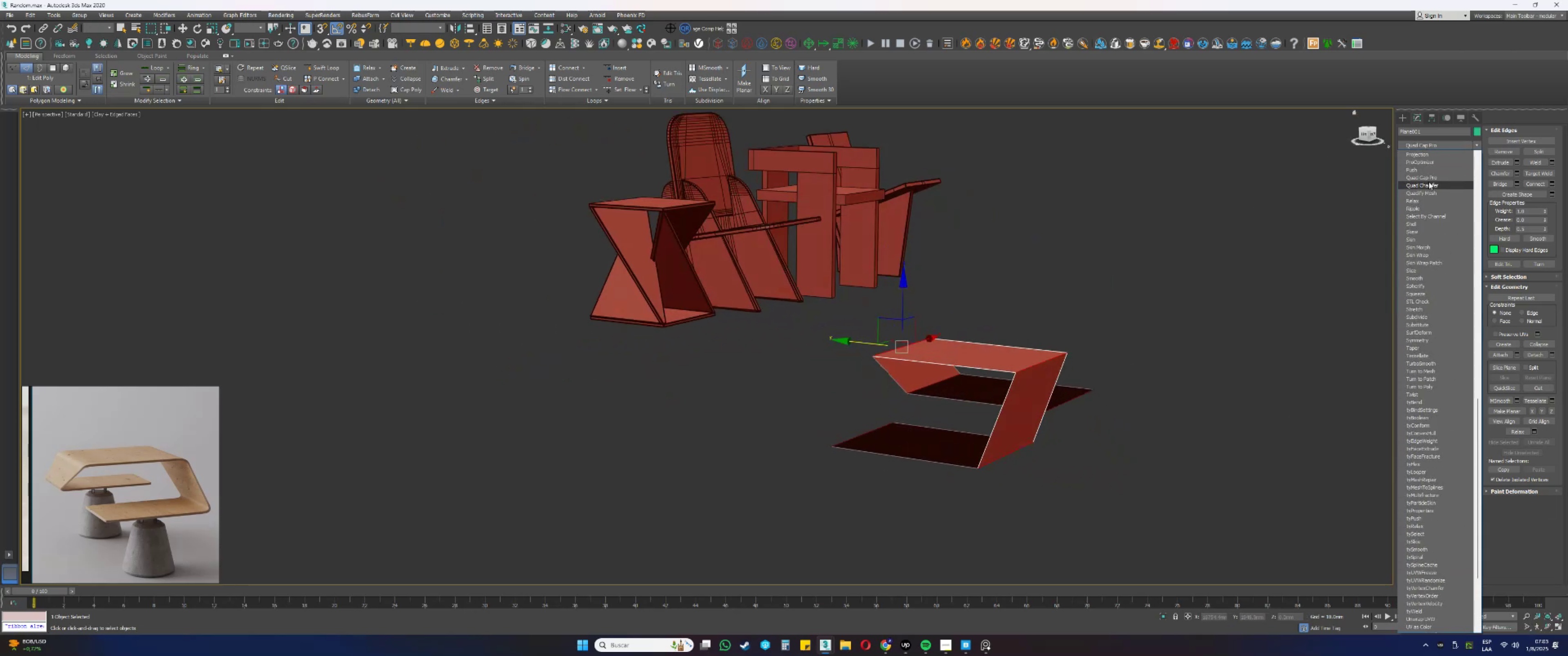 
left_click([1426, 183])
 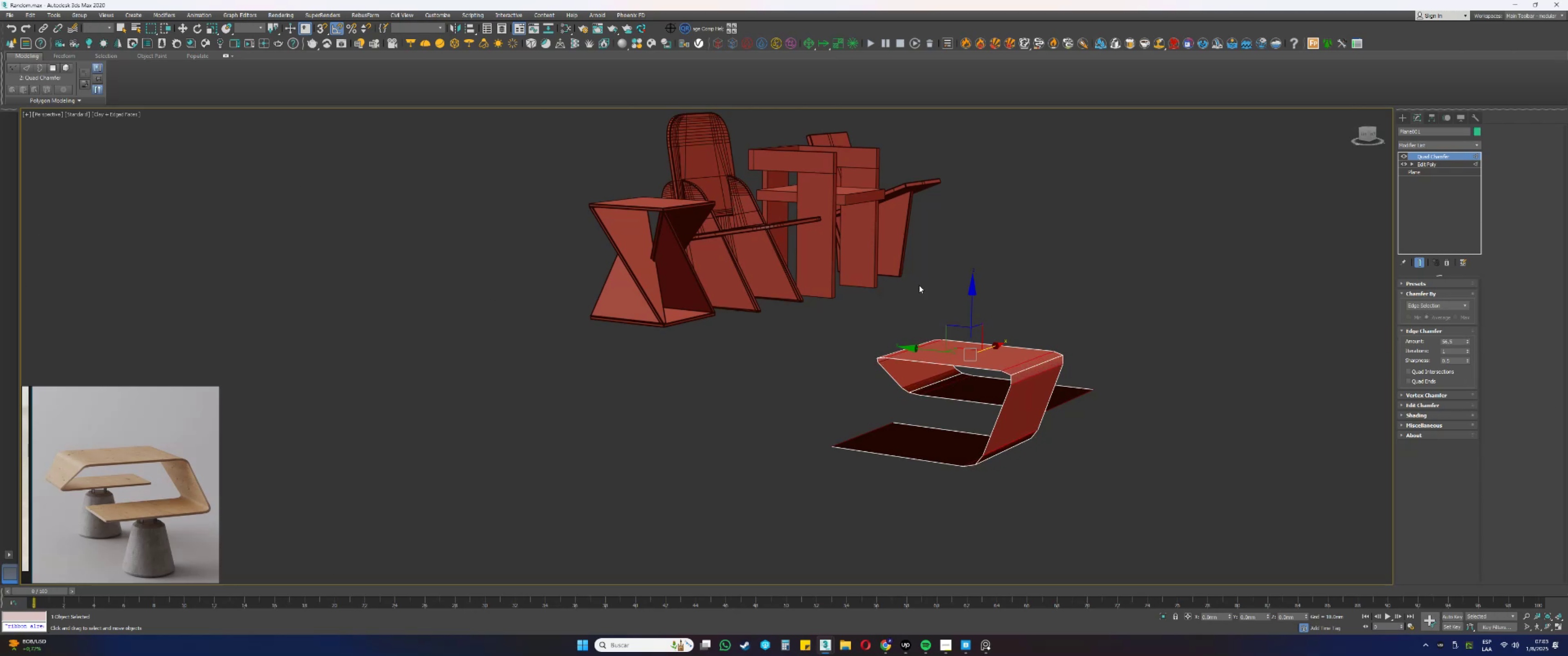 
wait(6.66)
 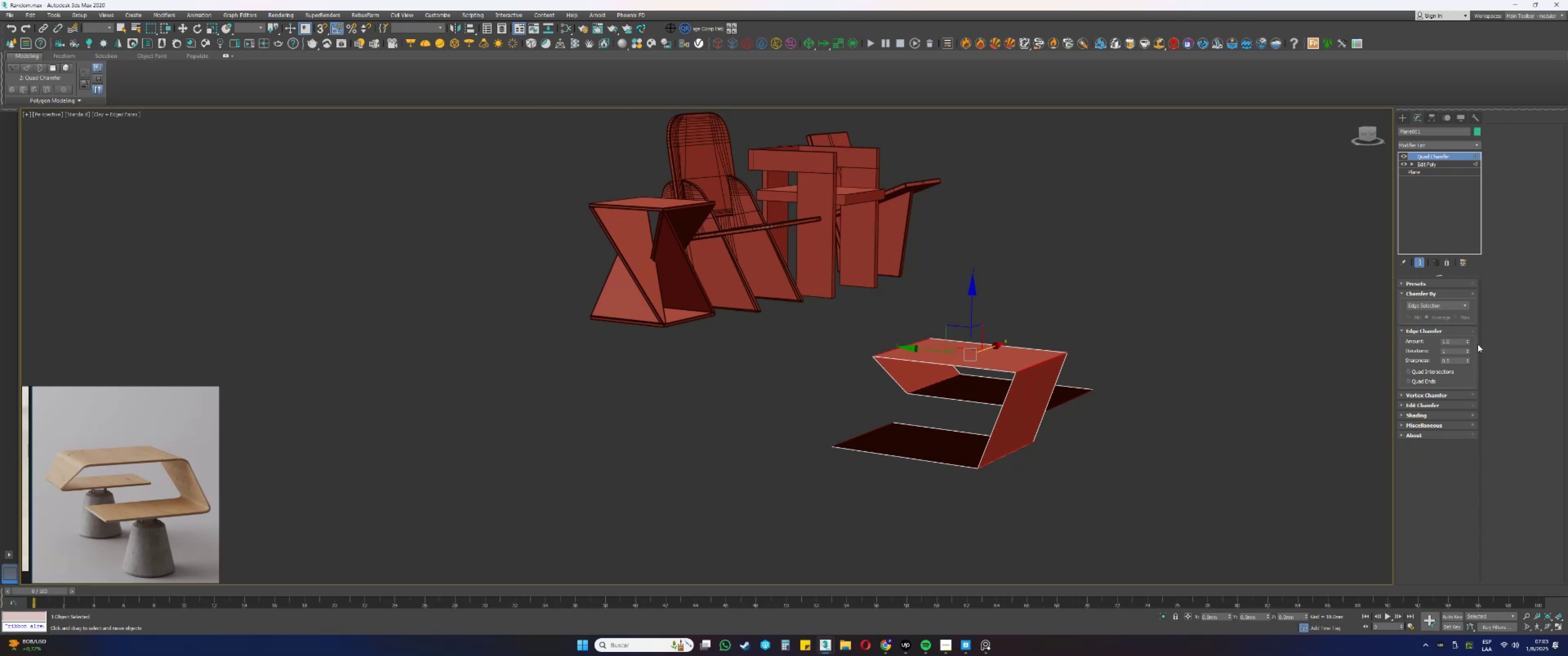 
key(Numpad6)
 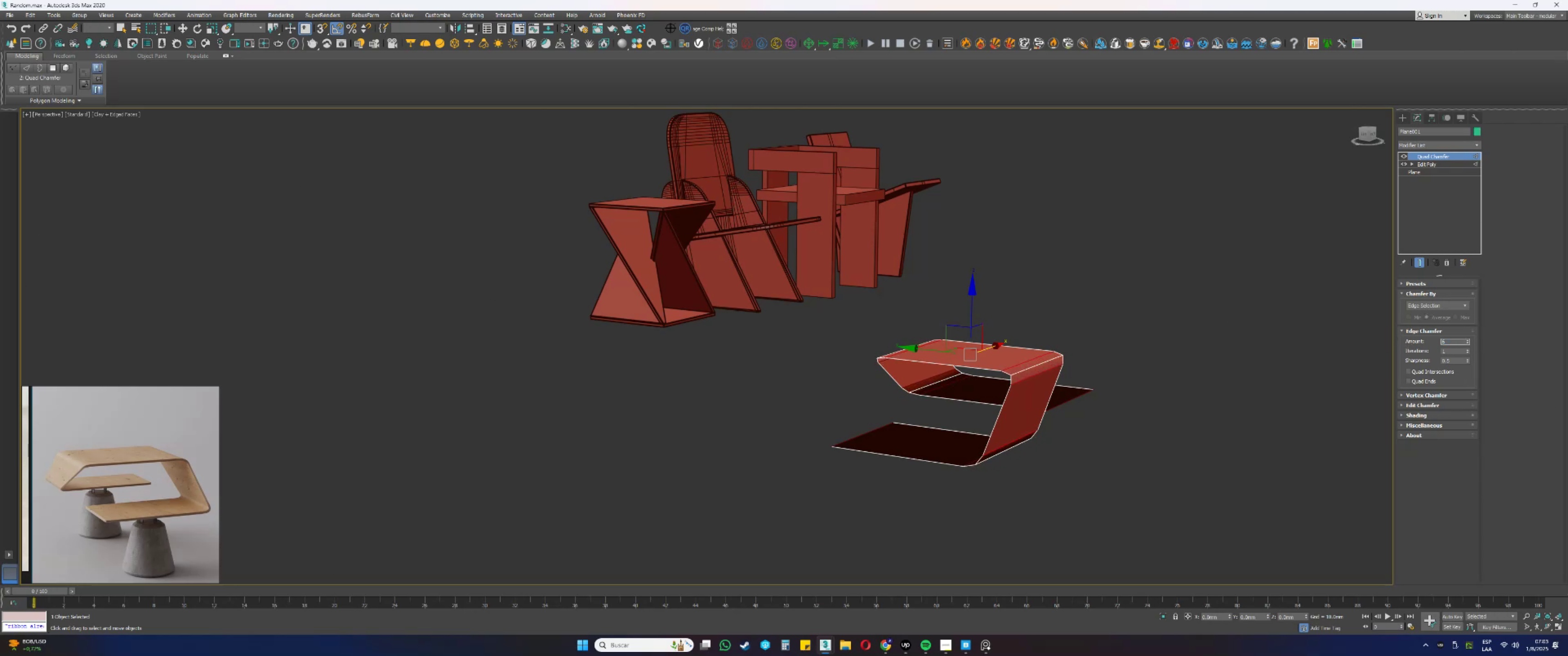 
key(Numpad0)
 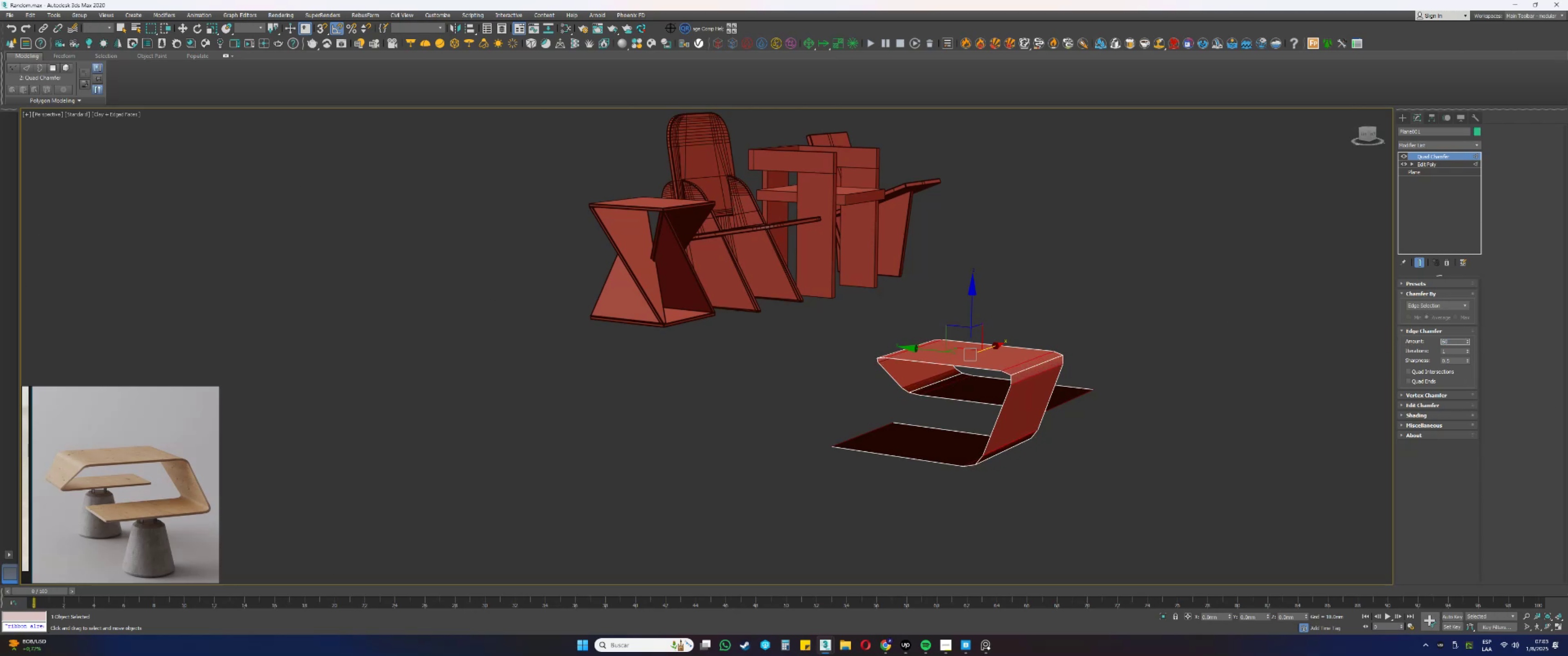 
key(NumpadEnter)
 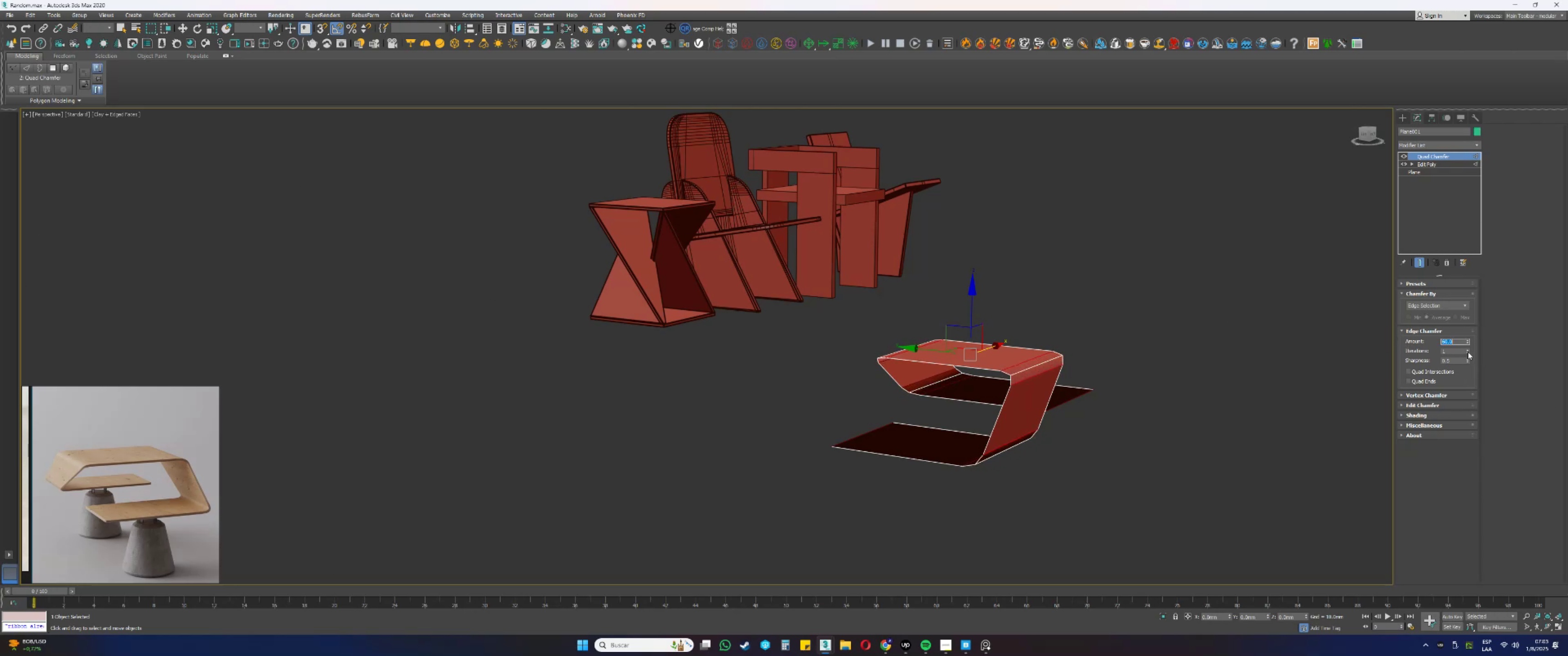 
double_click([1468, 350])
 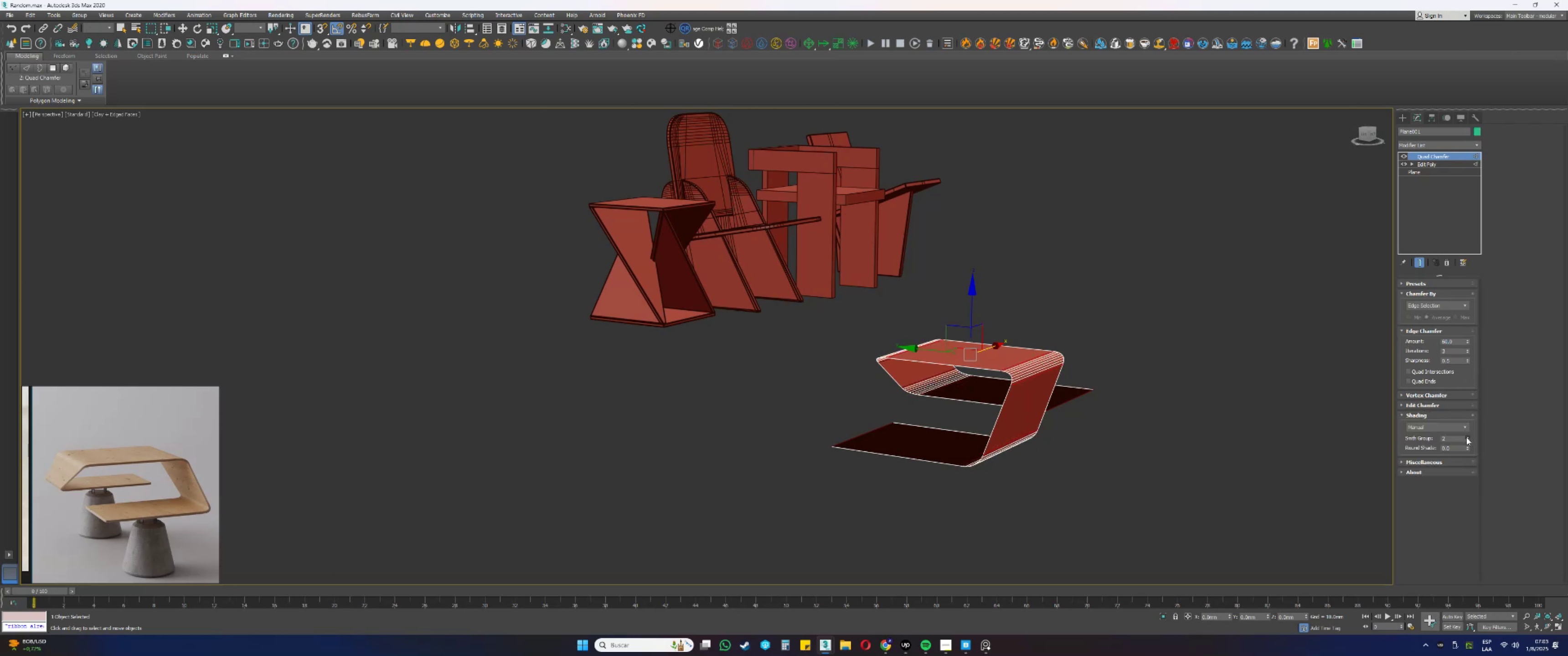 
key(F3)
 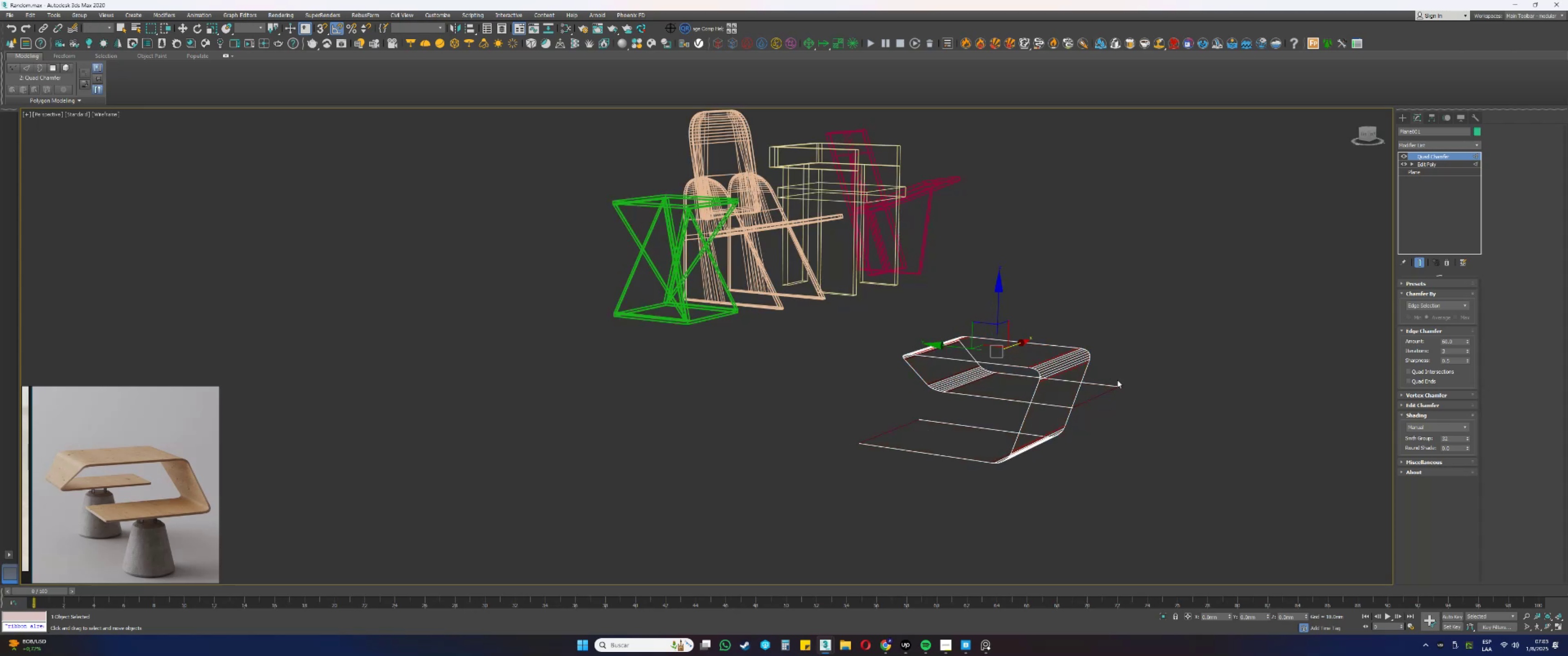 
key(F3)
 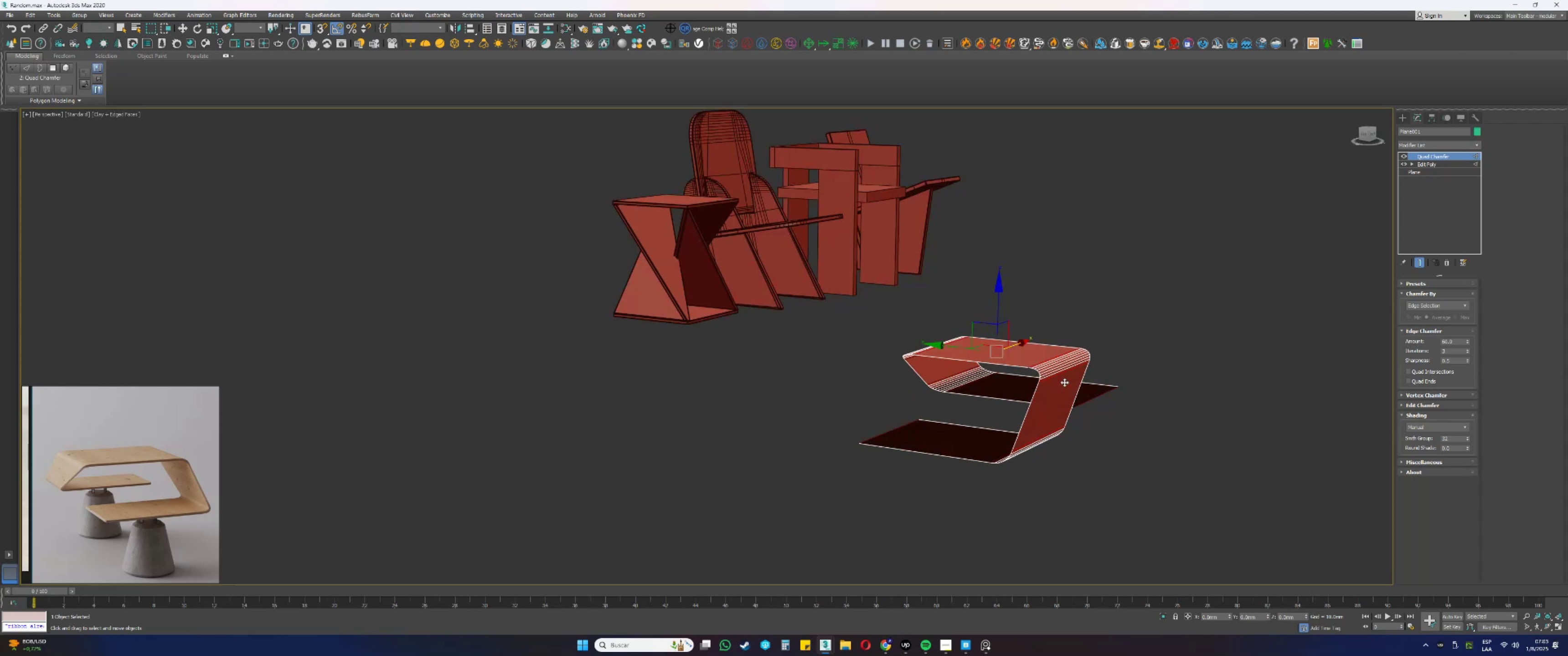 
key(F4)
 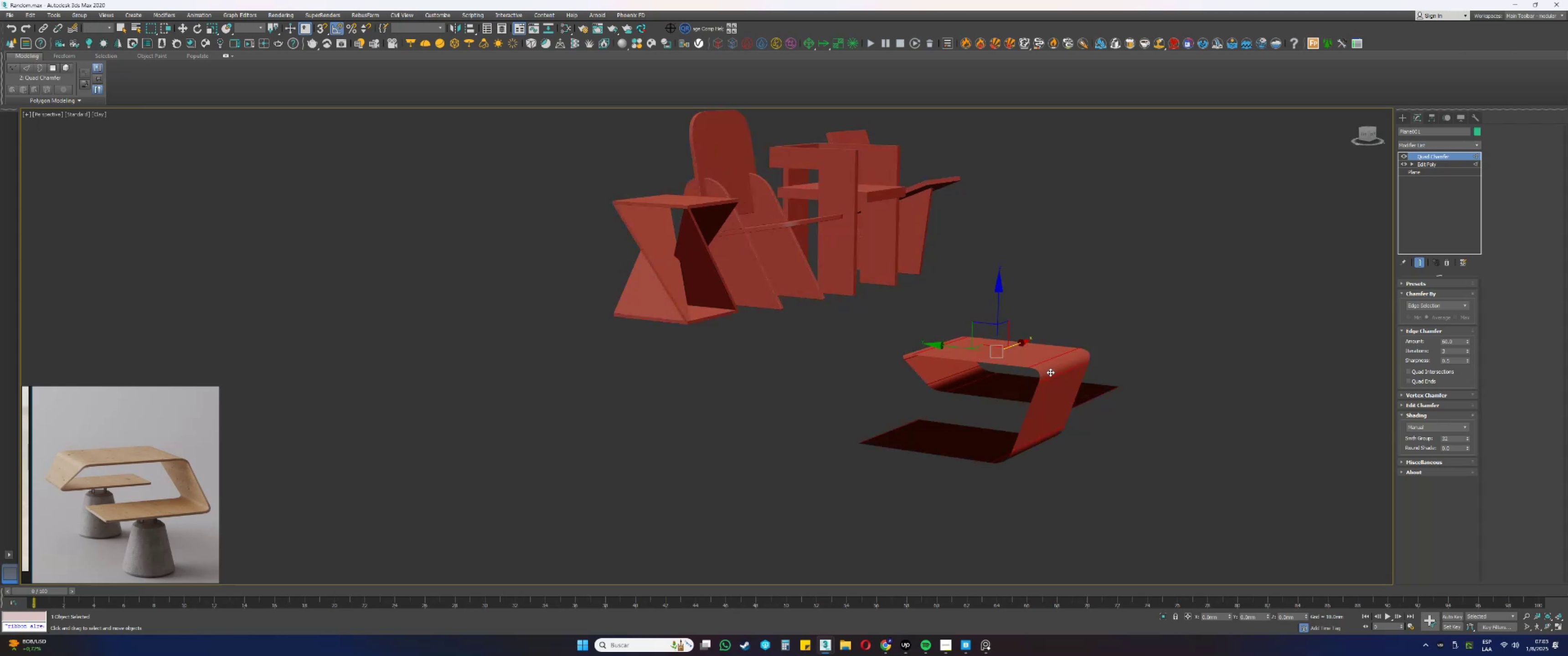 
scroll: coordinate [1050, 372], scroll_direction: down, amount: 2.0
 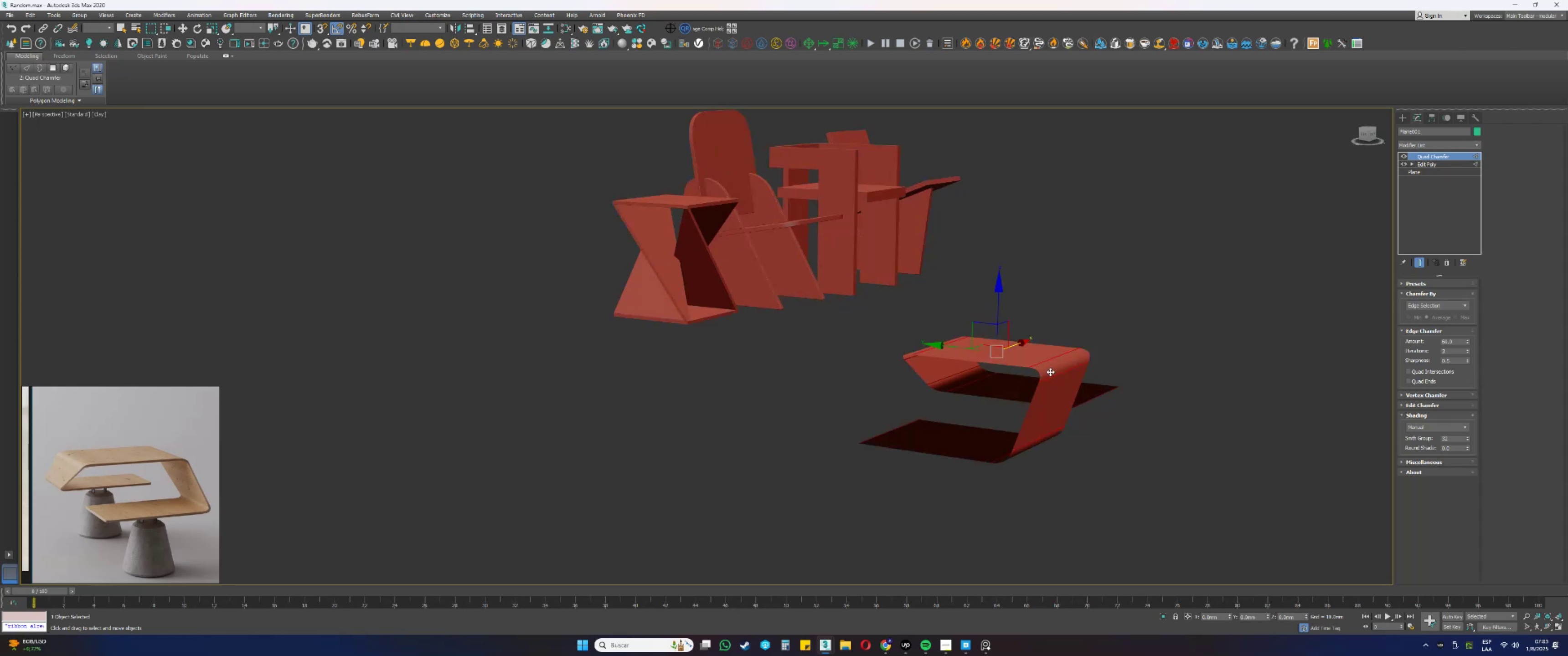 
hold_key(key=AltLeft, duration=0.56)
 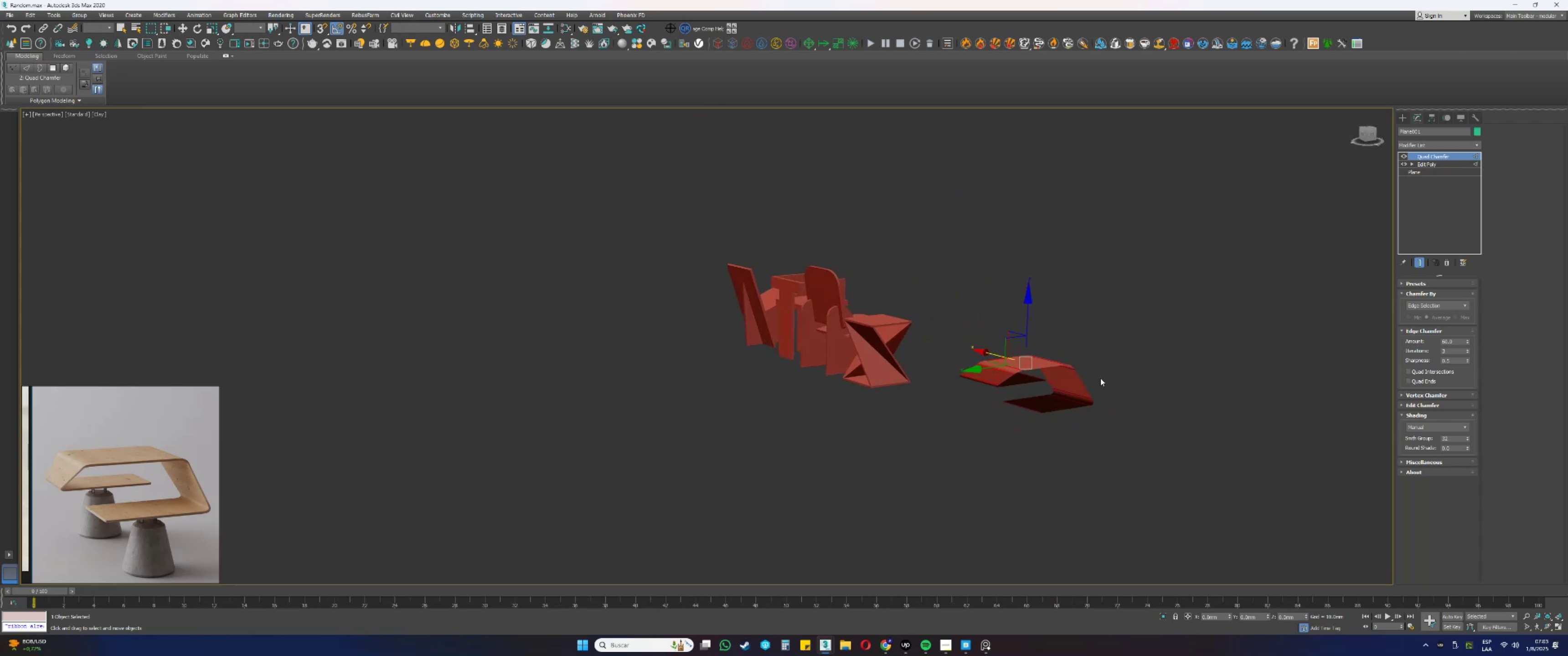 
scroll: coordinate [1059, 376], scroll_direction: up, amount: 2.0
 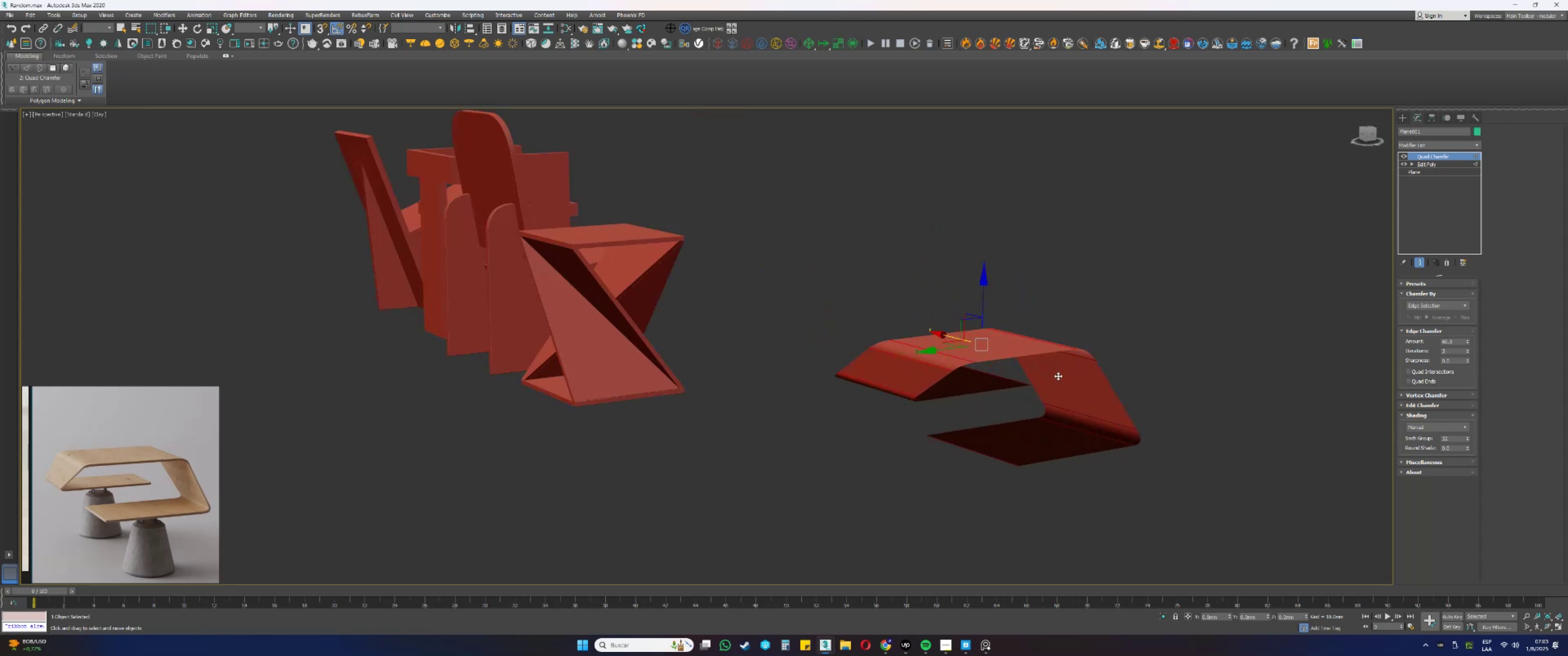 
hold_key(key=AltLeft, duration=1.54)
 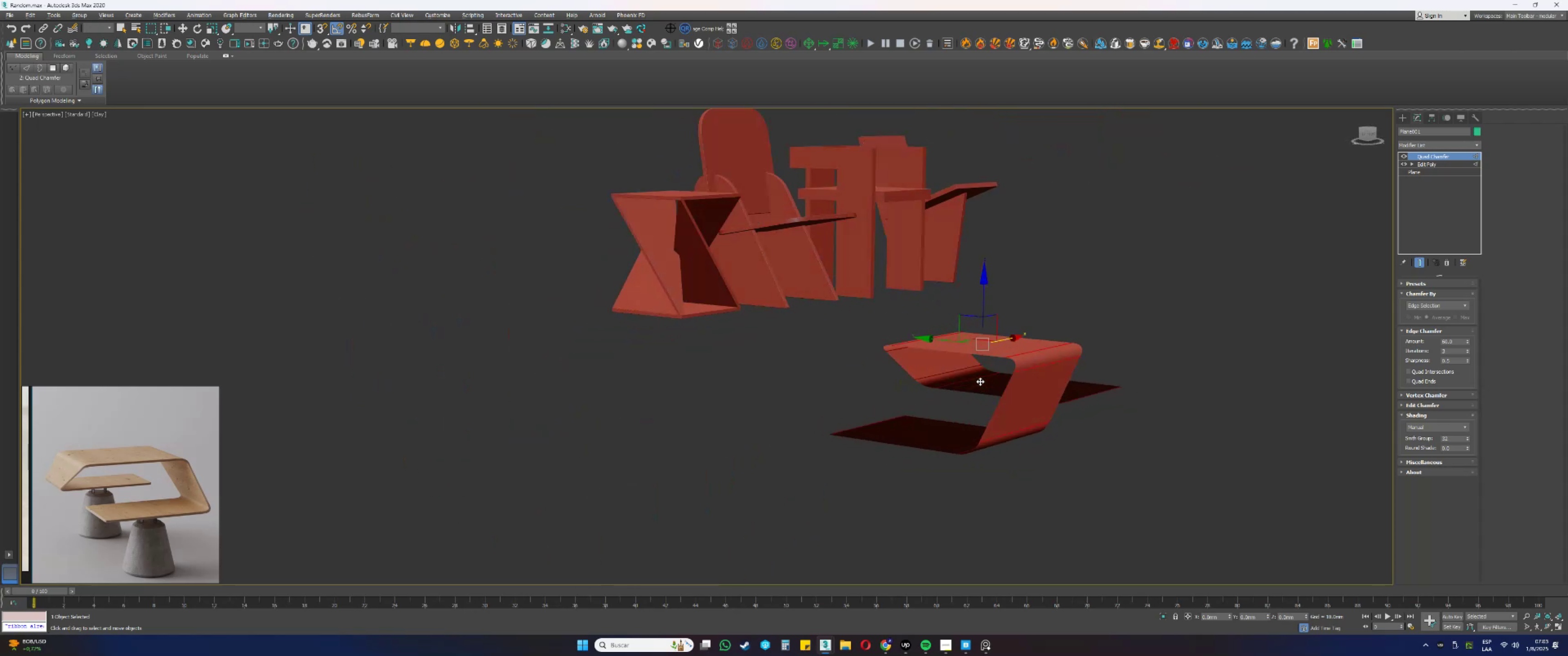 
hold_key(key=AltLeft, duration=0.68)
 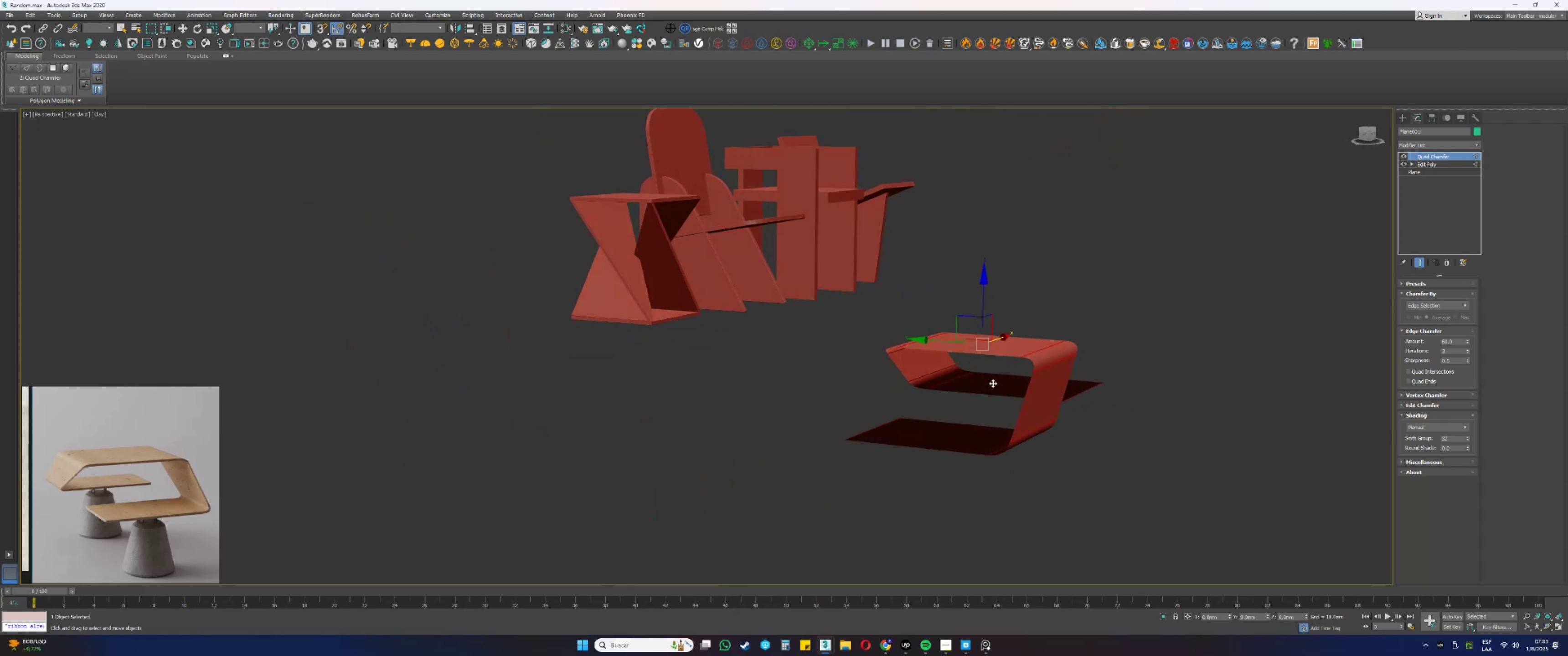 
hold_key(key=AltLeft, duration=0.31)
 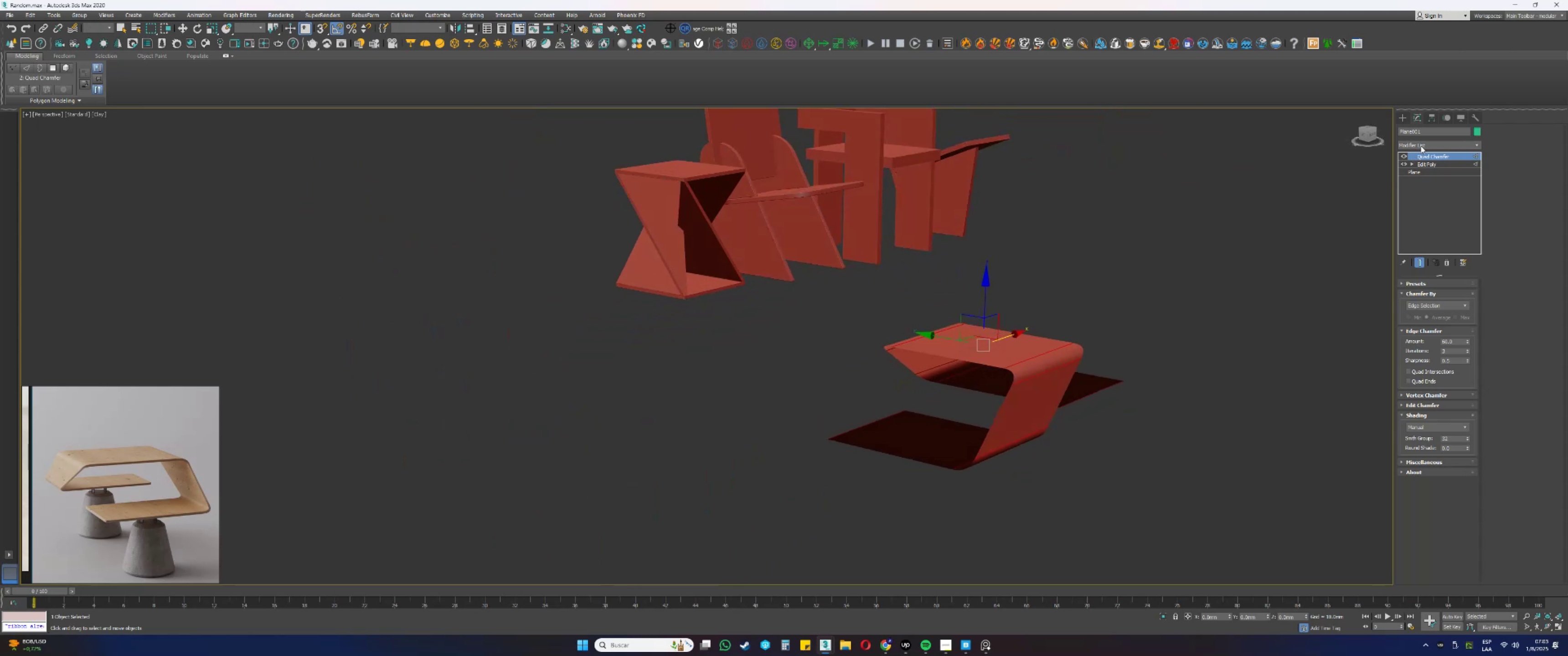 
left_click([1421, 145])
 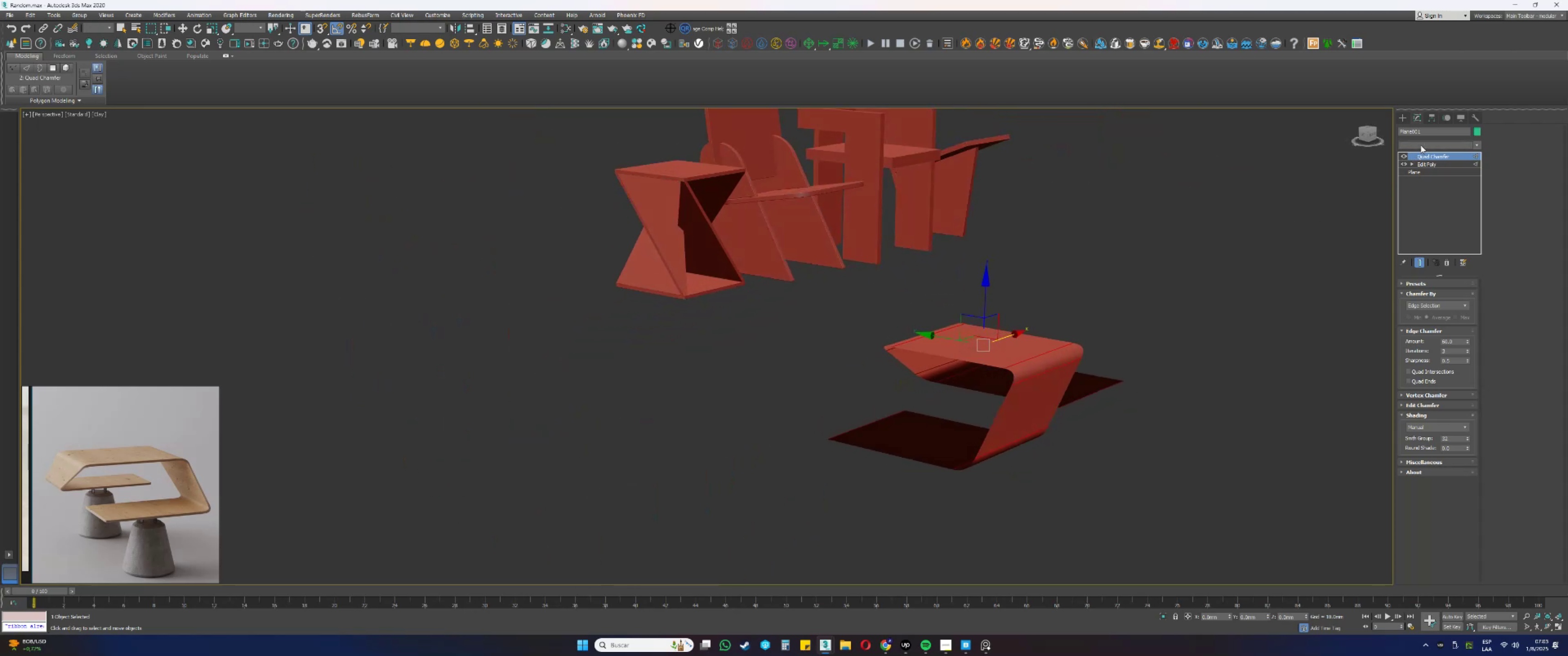 
key(E)
 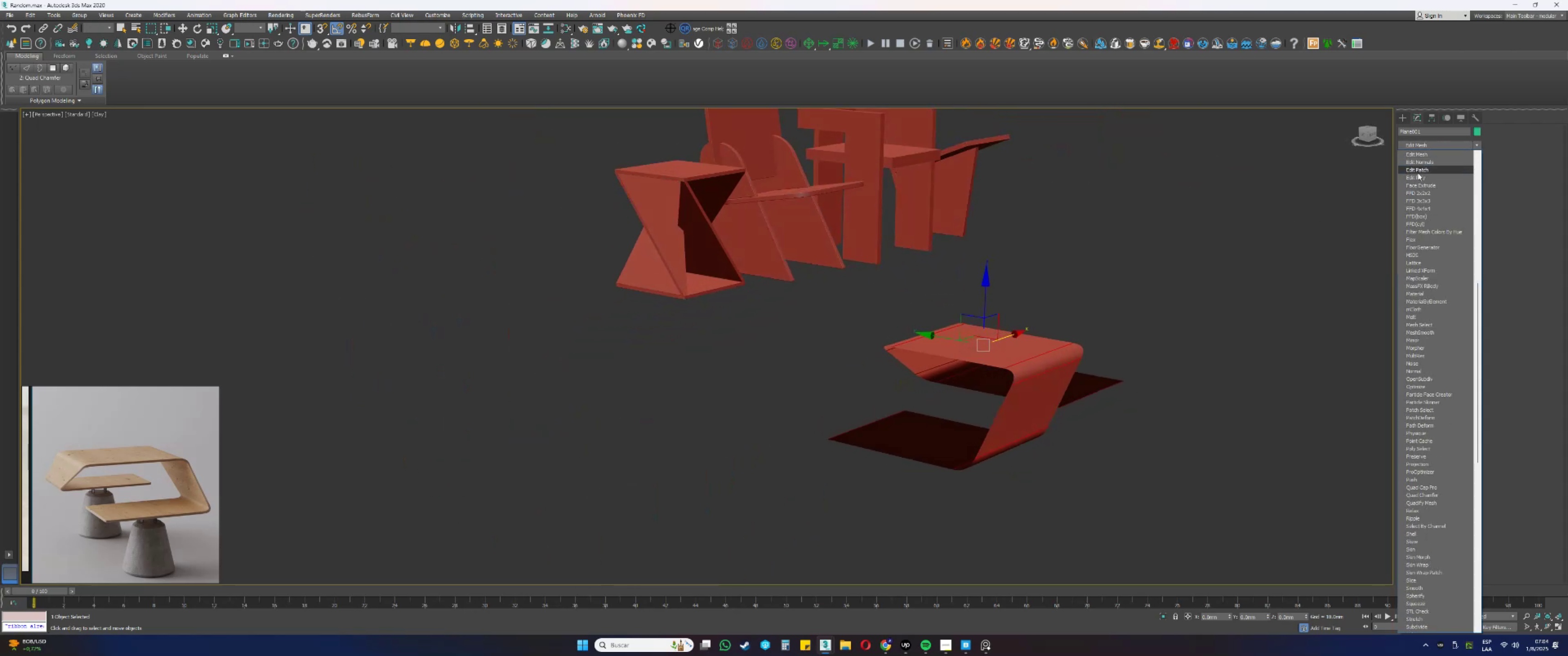 
left_click([1415, 177])
 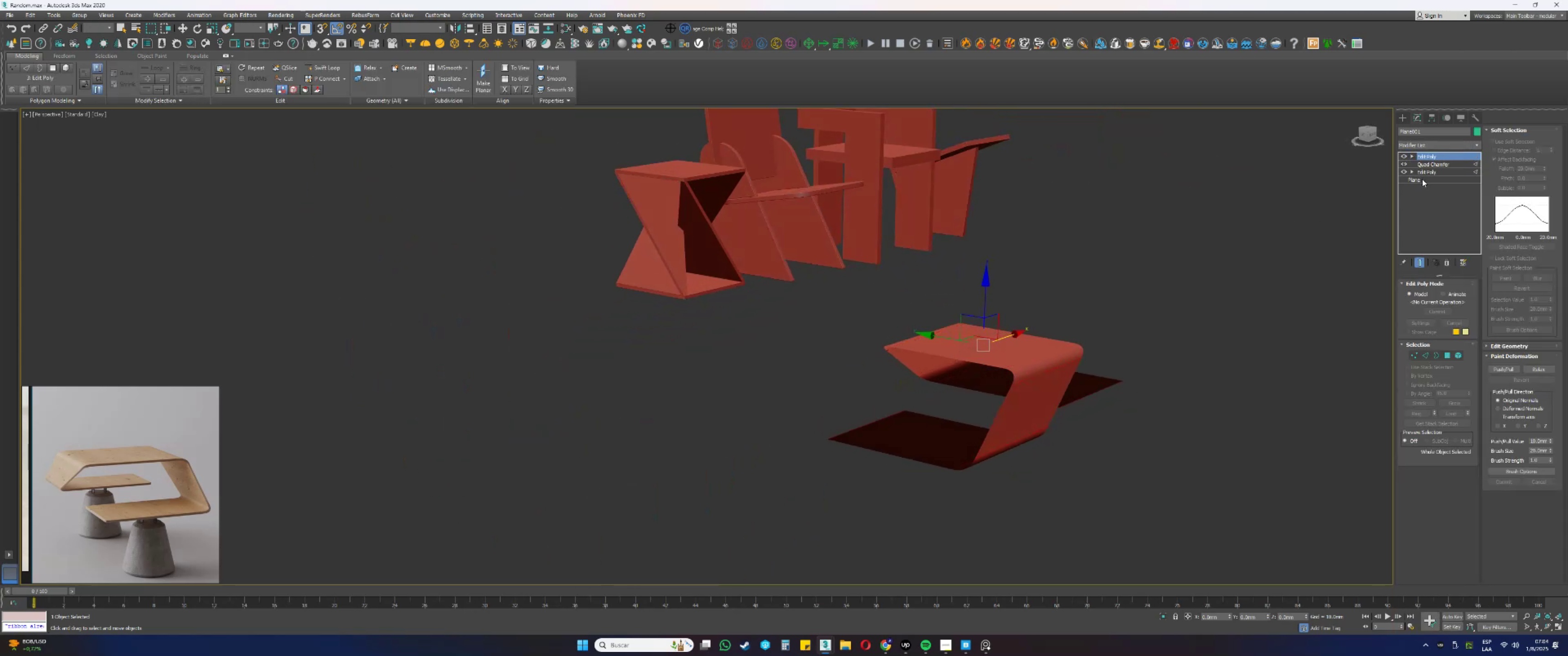 
right_click([1422, 178])
 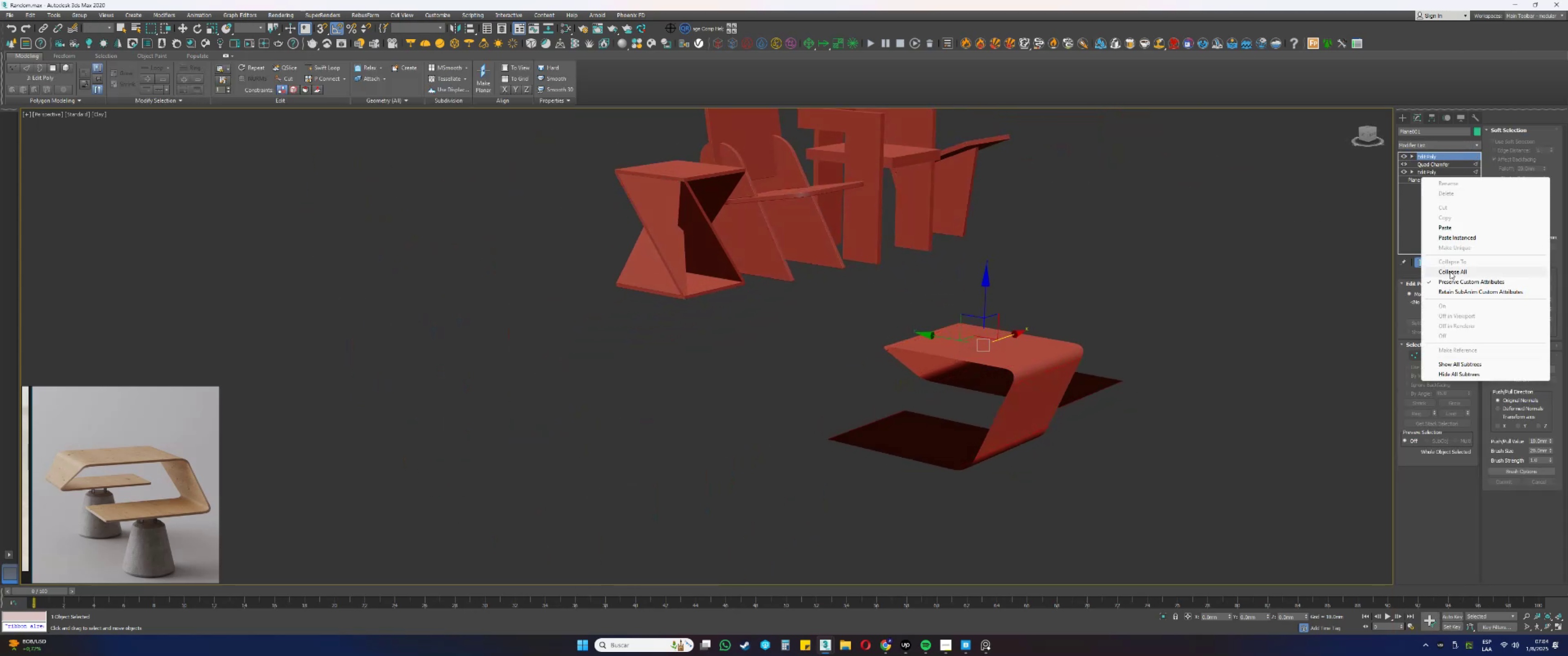 
left_click([1450, 272])
 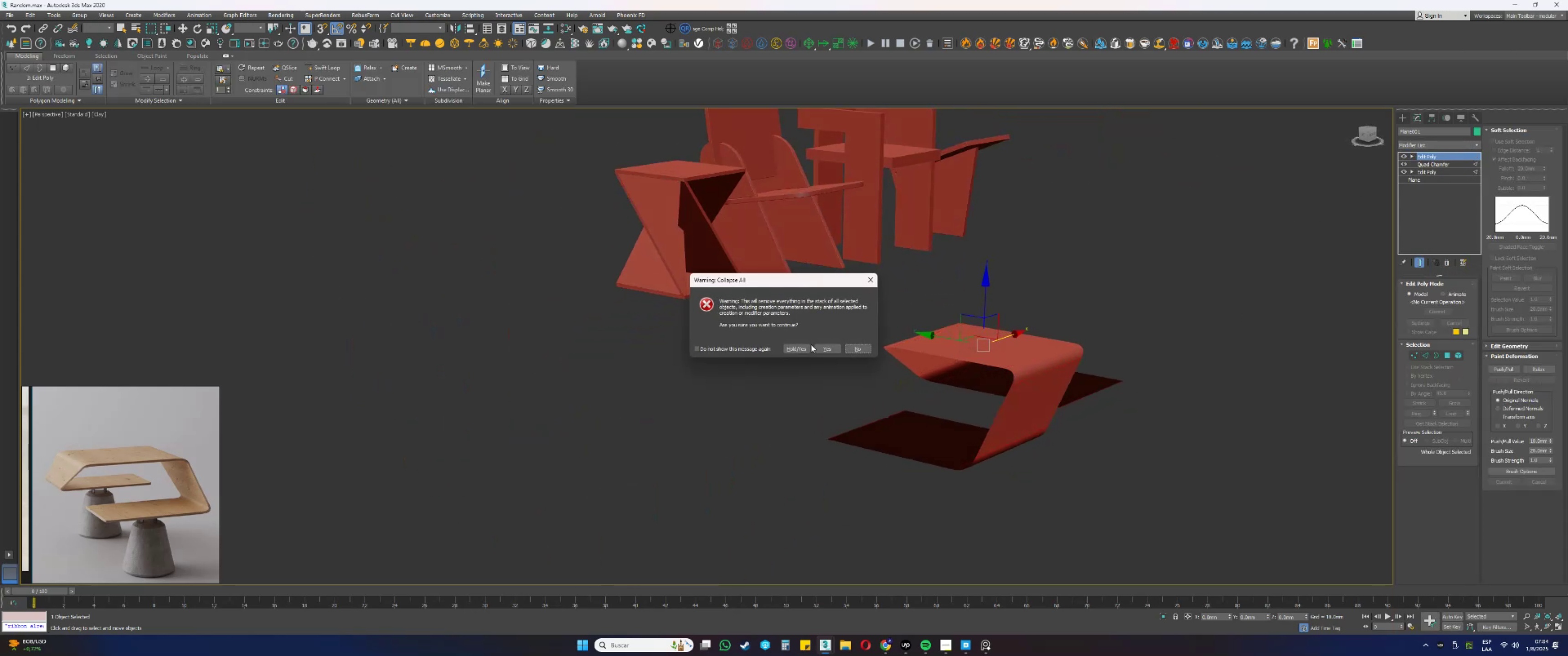 
left_click([820, 348])
 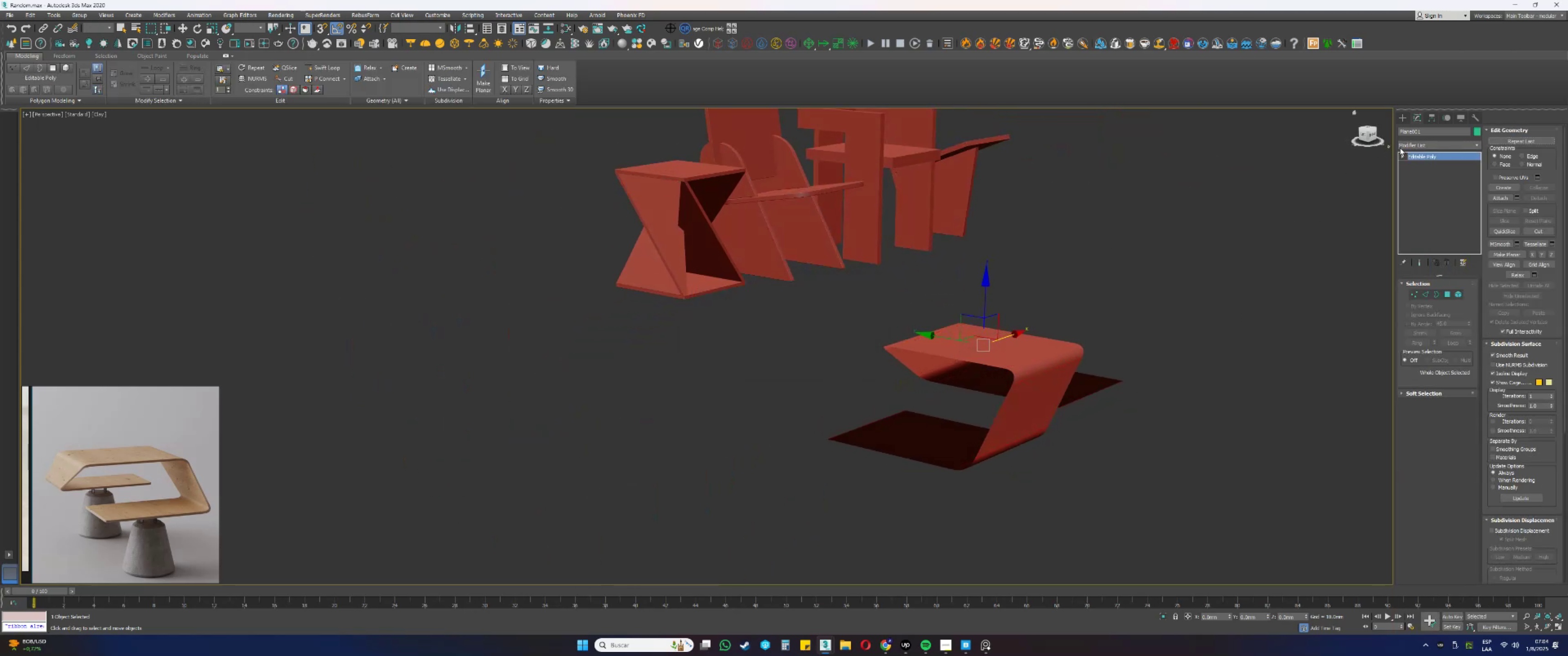 
type(ssss)
 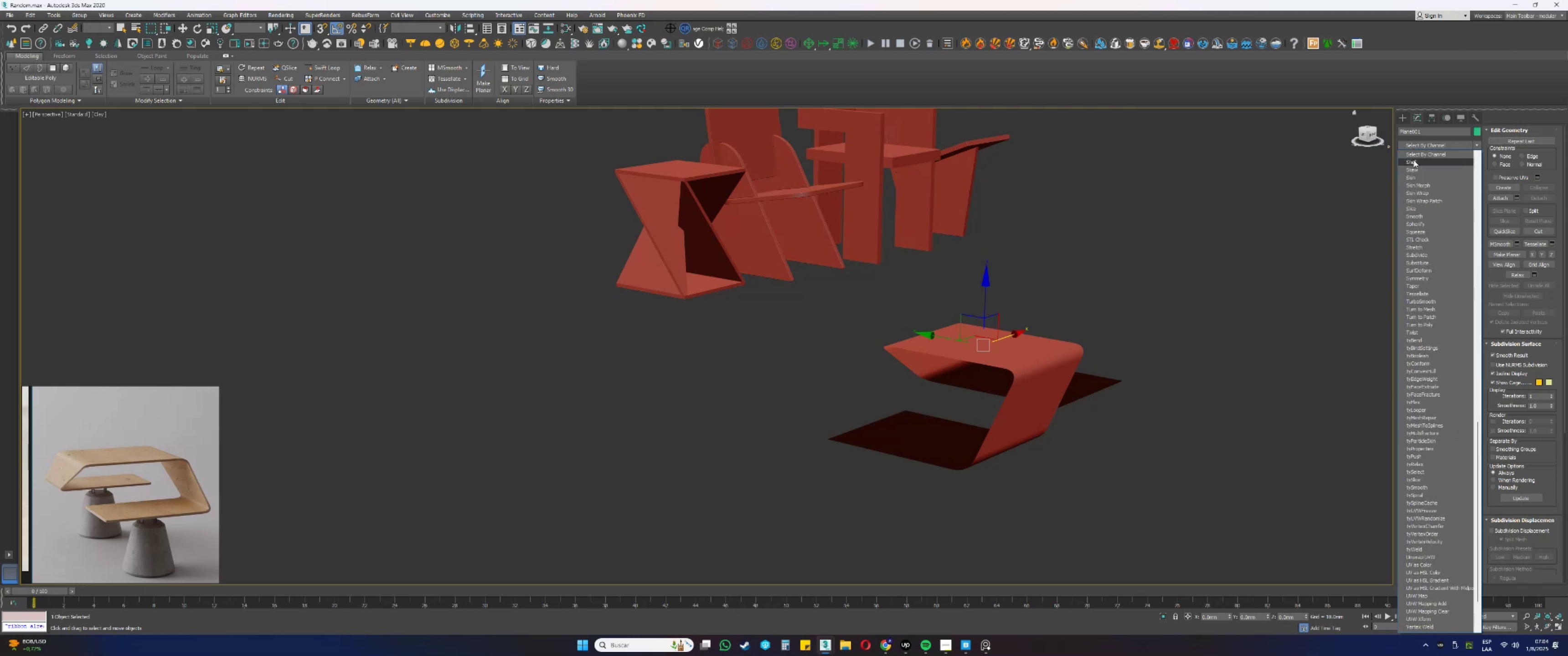 
left_click([1413, 164])
 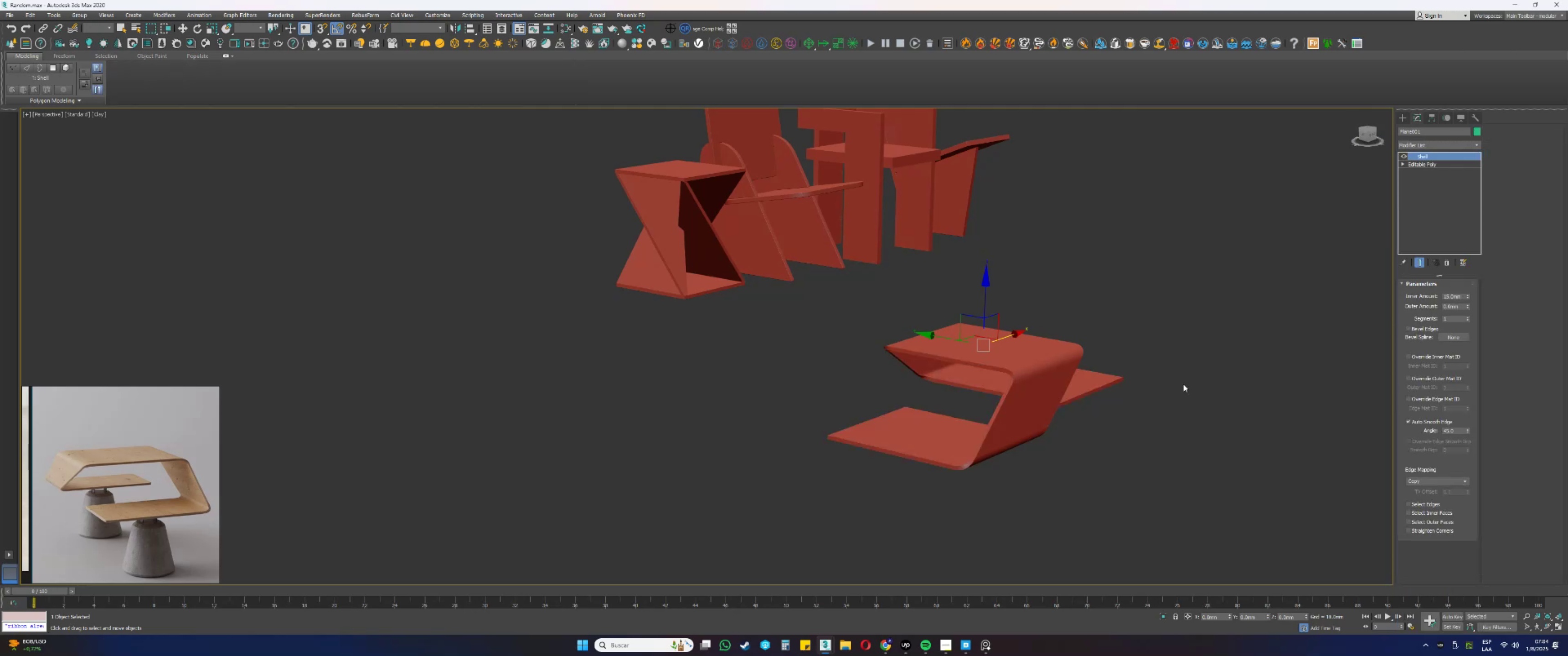 
key(F4)
 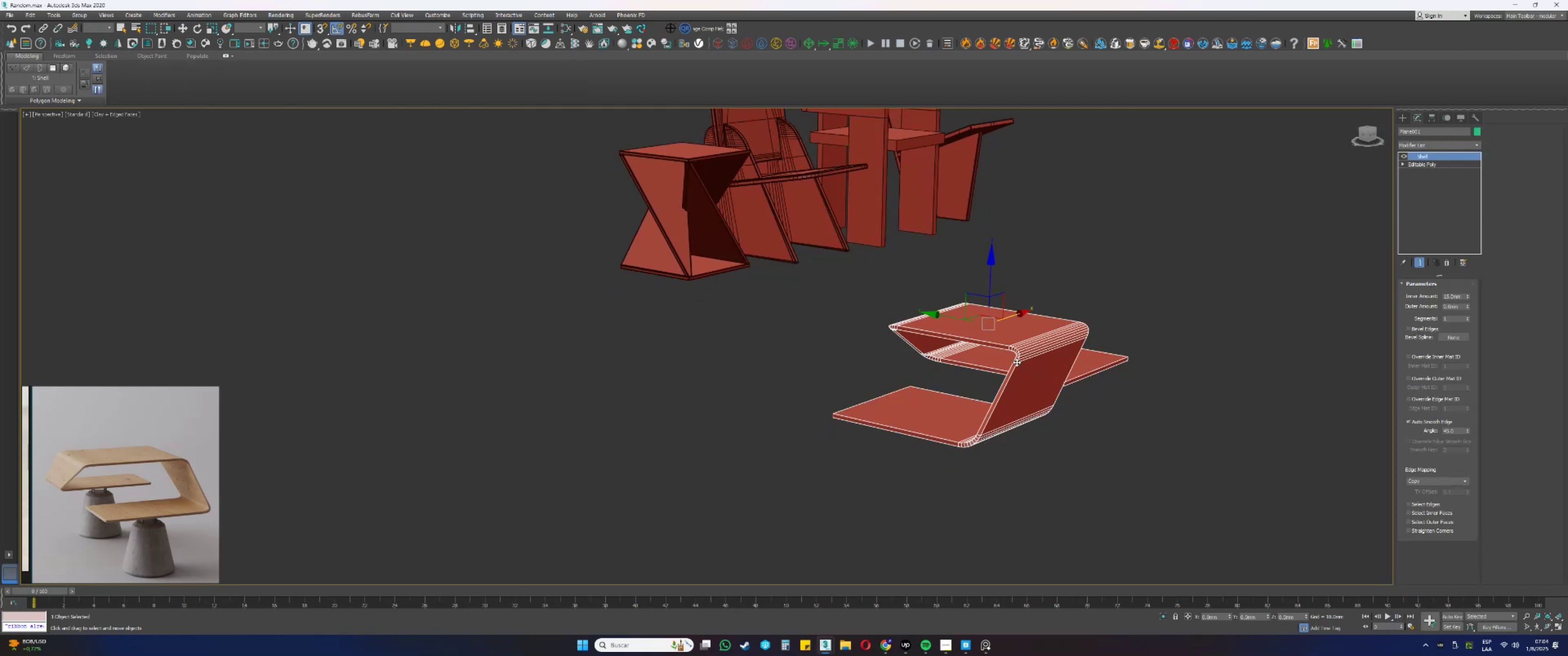 
hold_key(key=AltLeft, duration=0.35)
 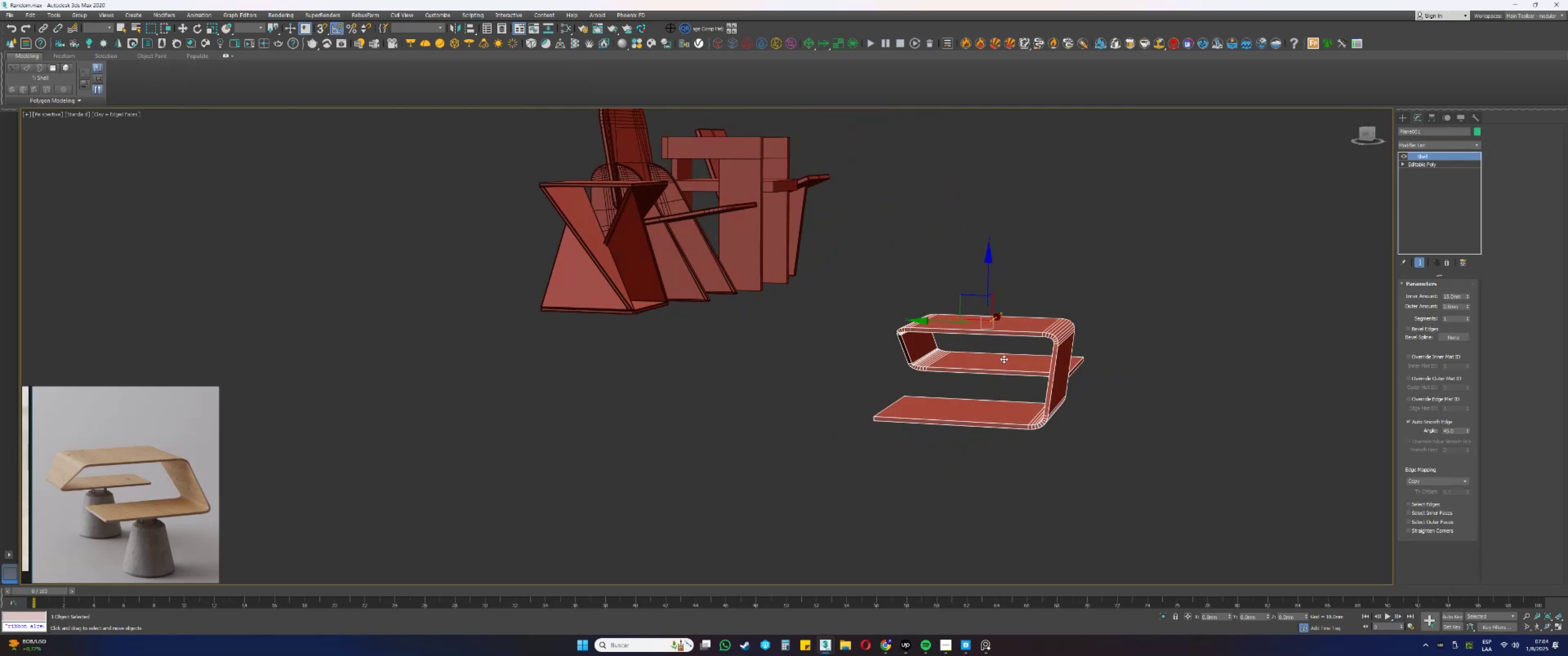 
key(Alt+AltLeft)
 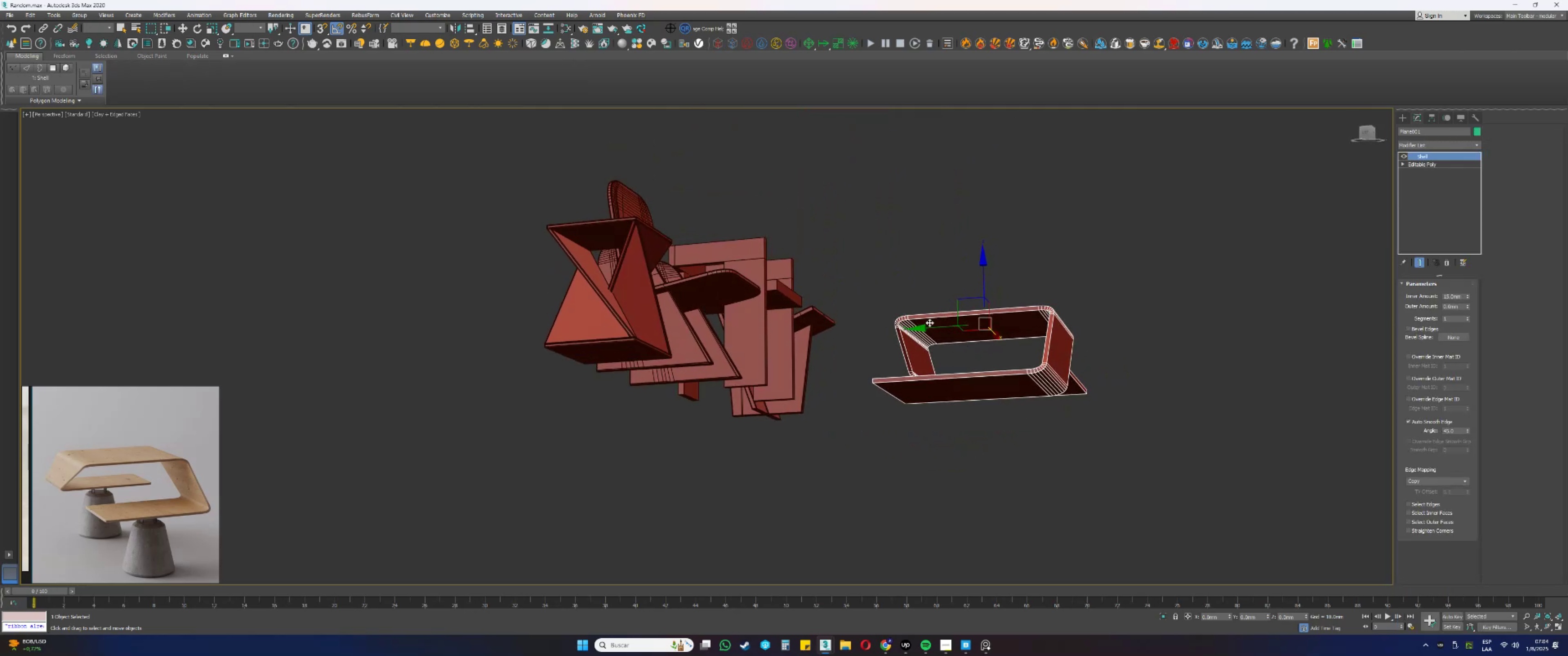 
scroll: coordinate [907, 323], scroll_direction: up, amount: 3.0
 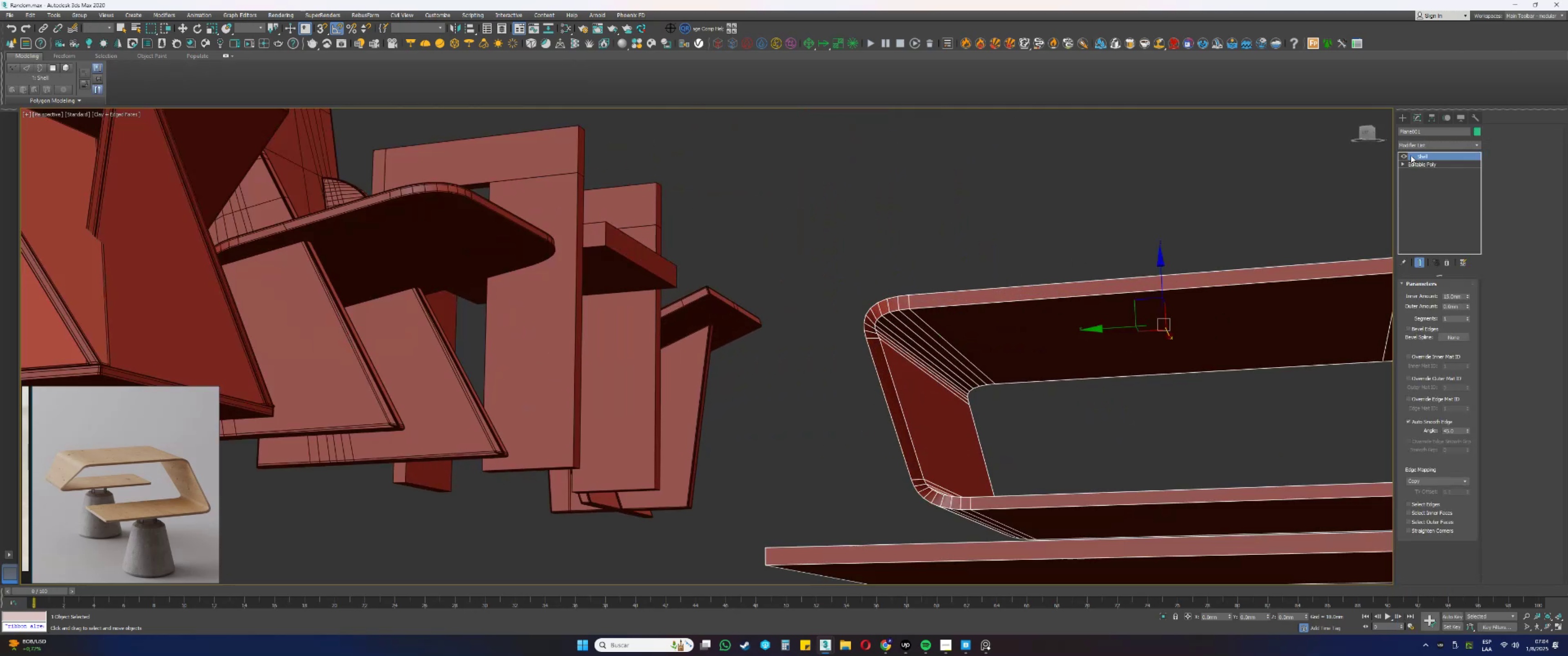 
double_click([1404, 154])
 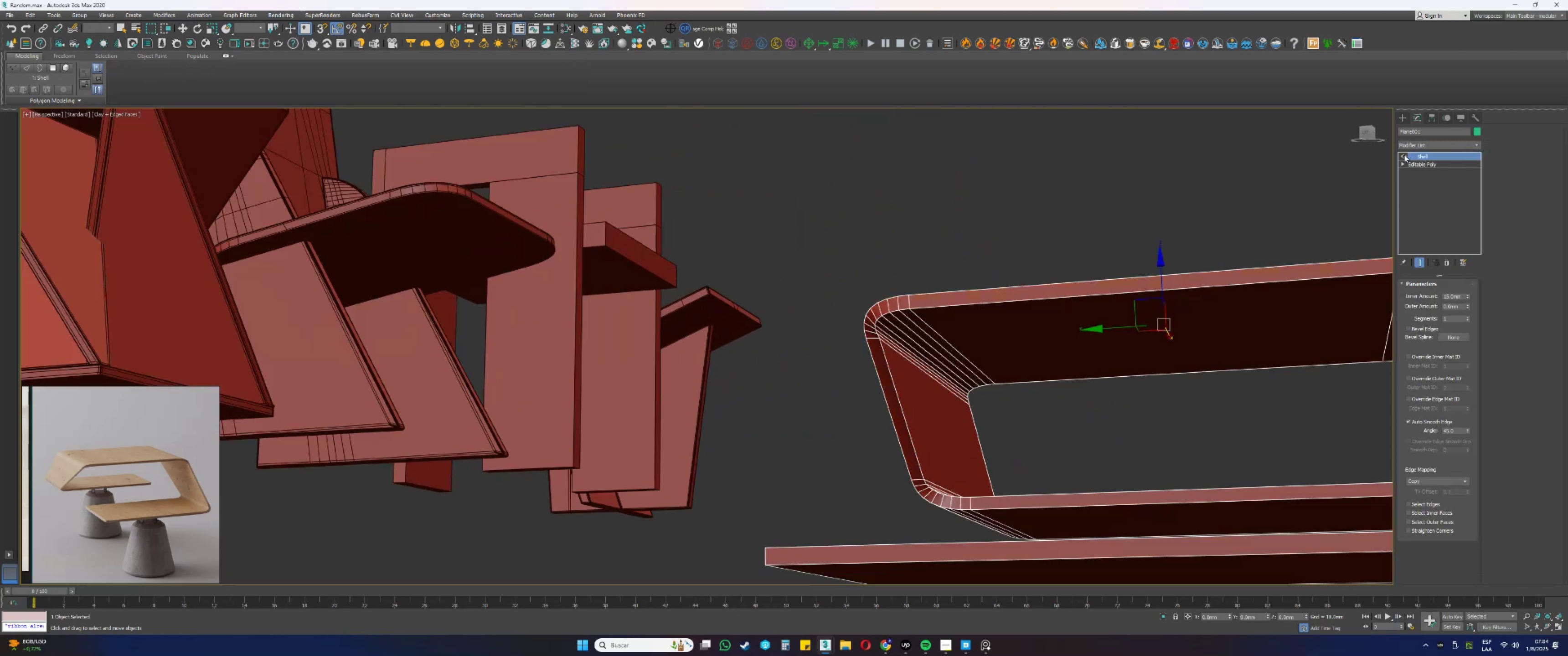 
triple_click([1404, 154])
 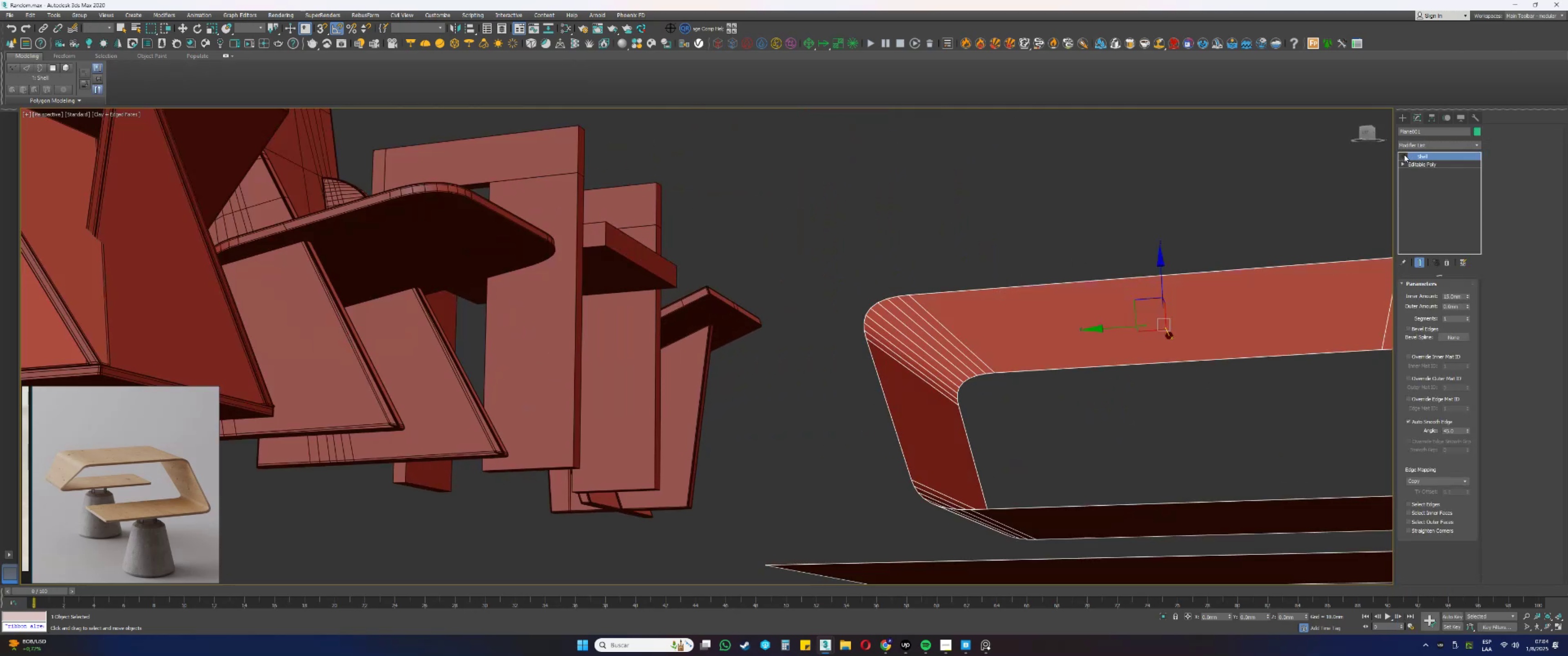 
triple_click([1404, 154])
 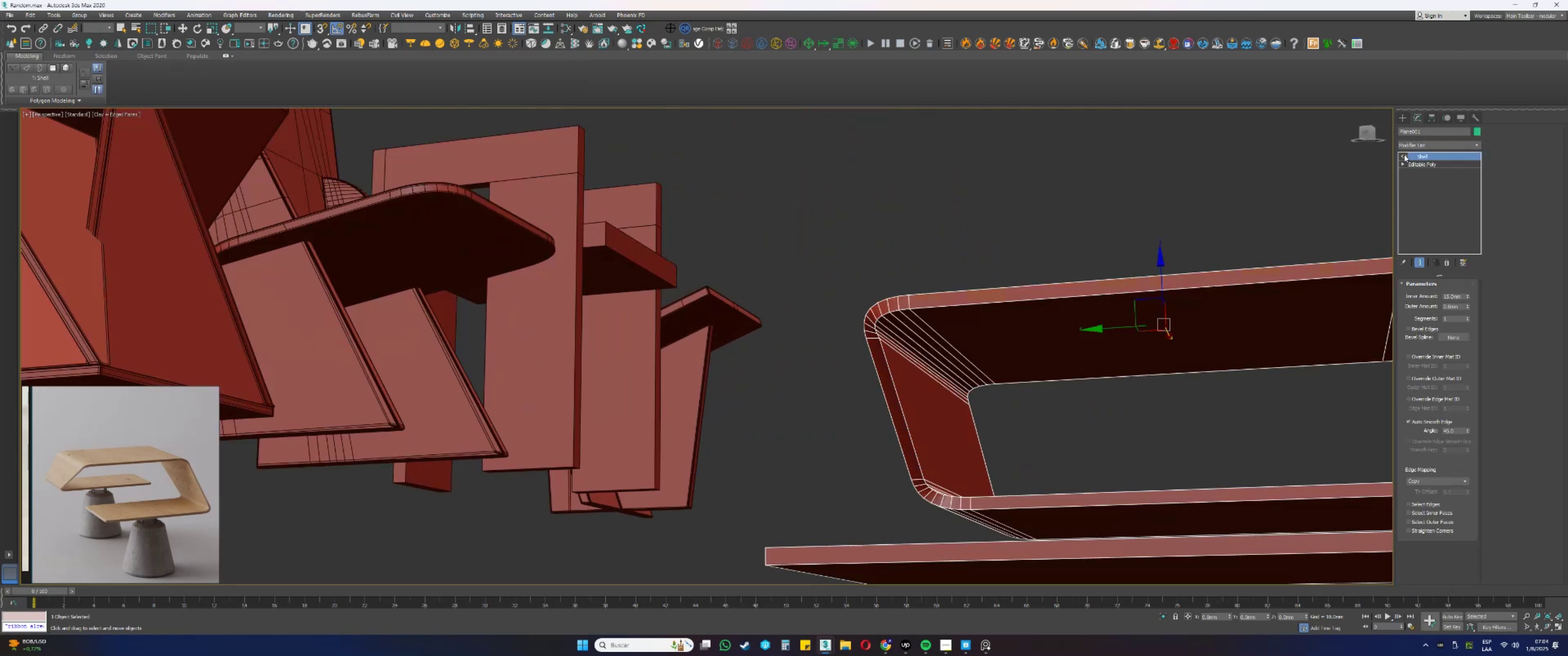 
triple_click([1404, 154])
 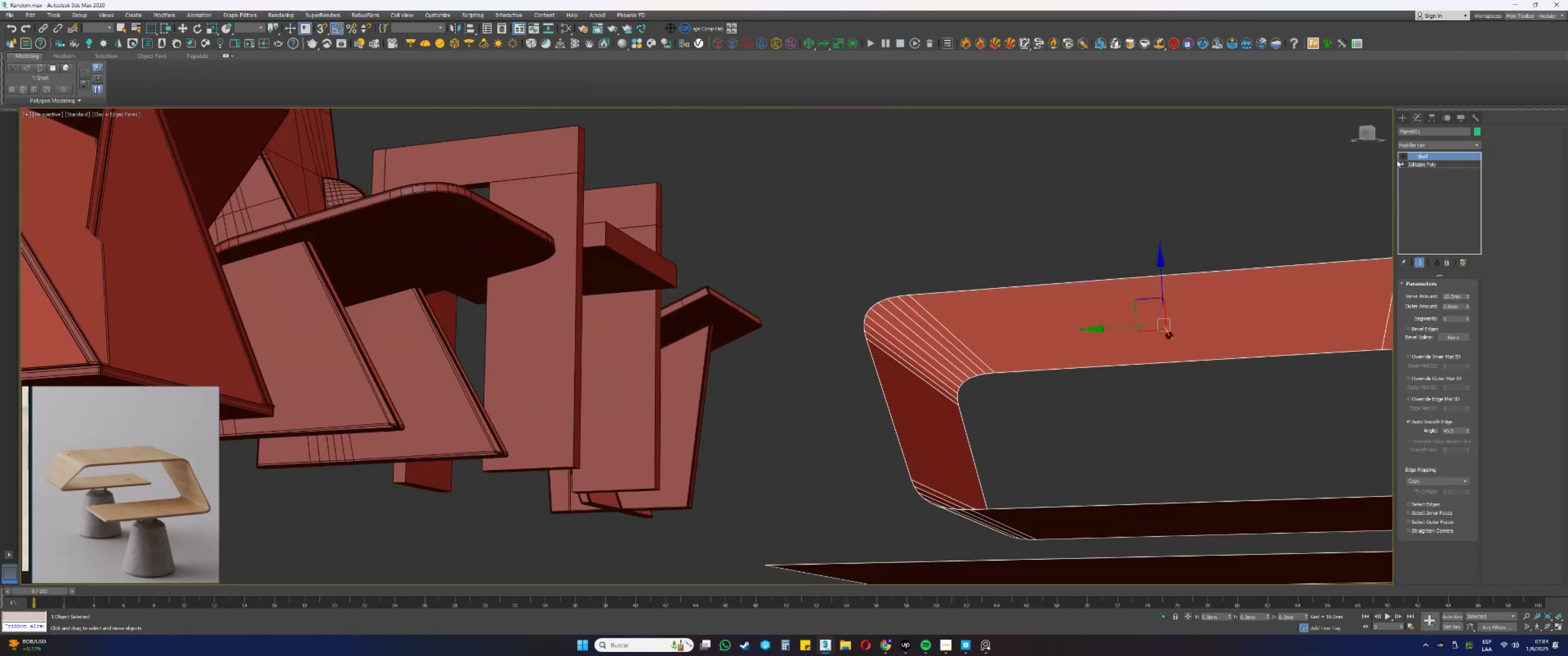 
scroll: coordinate [1076, 335], scroll_direction: down, amount: 3.0
 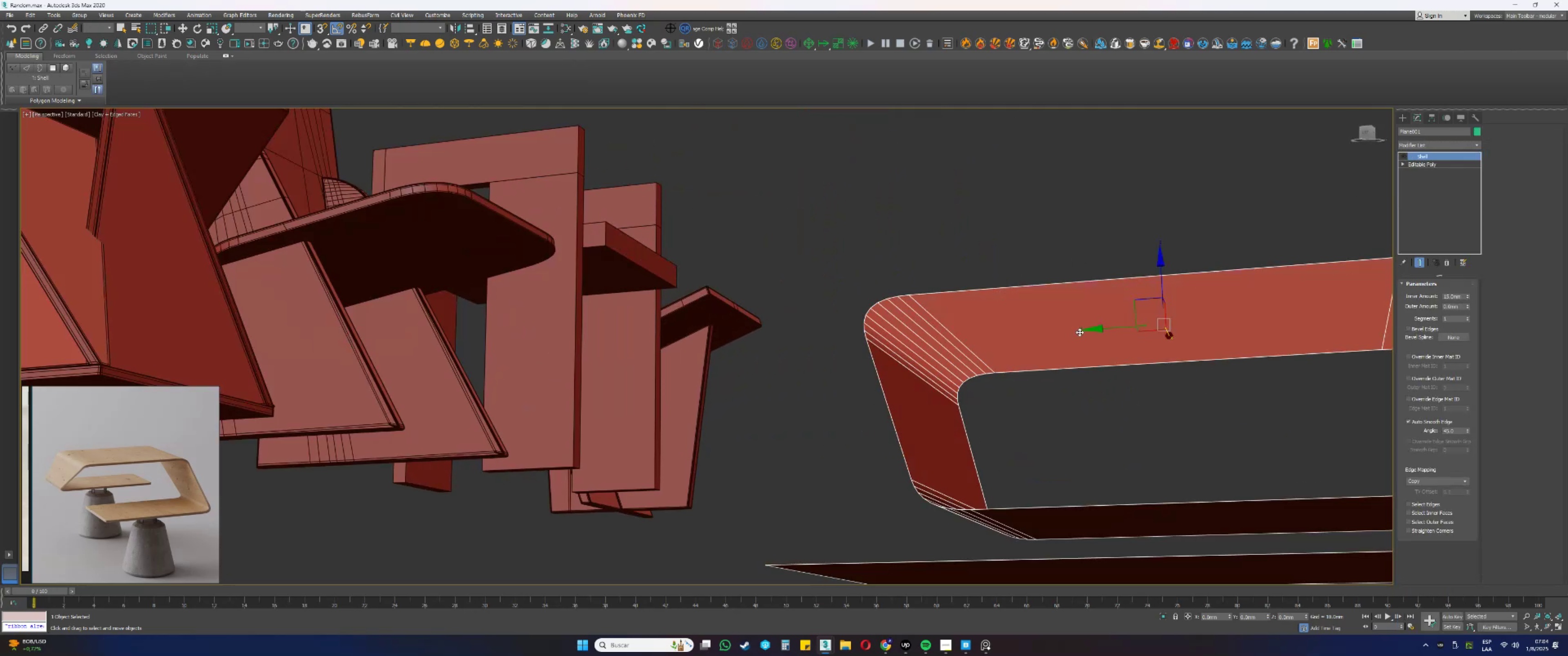 
hold_key(key=AltLeft, duration=0.59)
 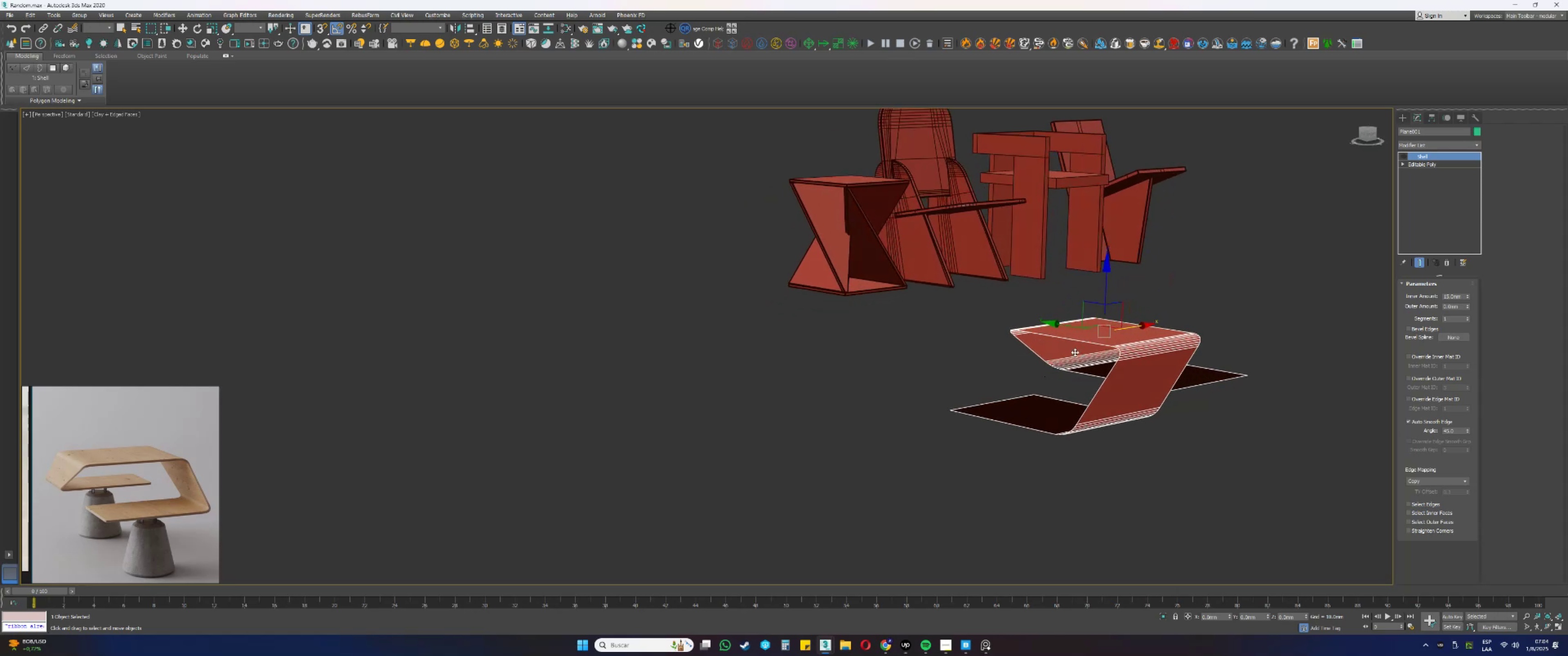 
key(Alt+AltLeft)
 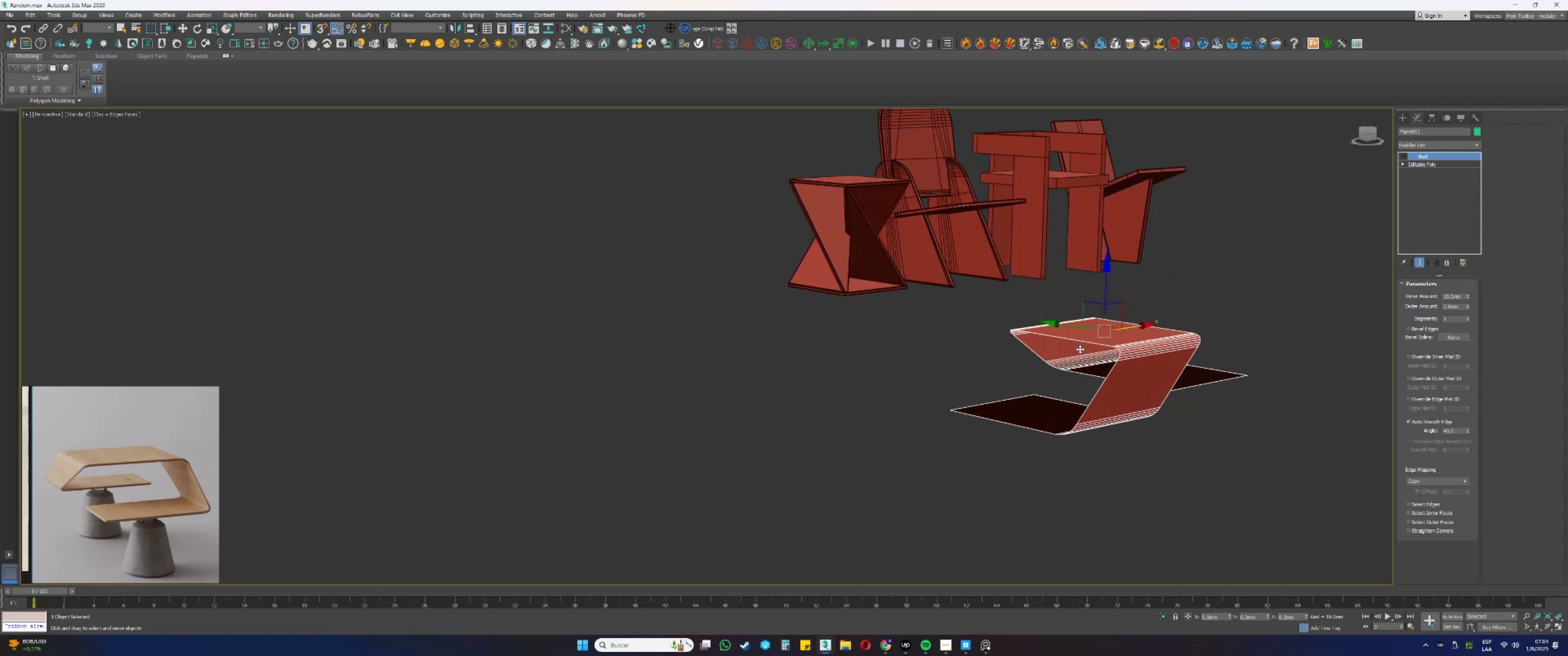 
type(fz50)
key(NumpadEnter)
type(500)
key(NumpadEnter)
 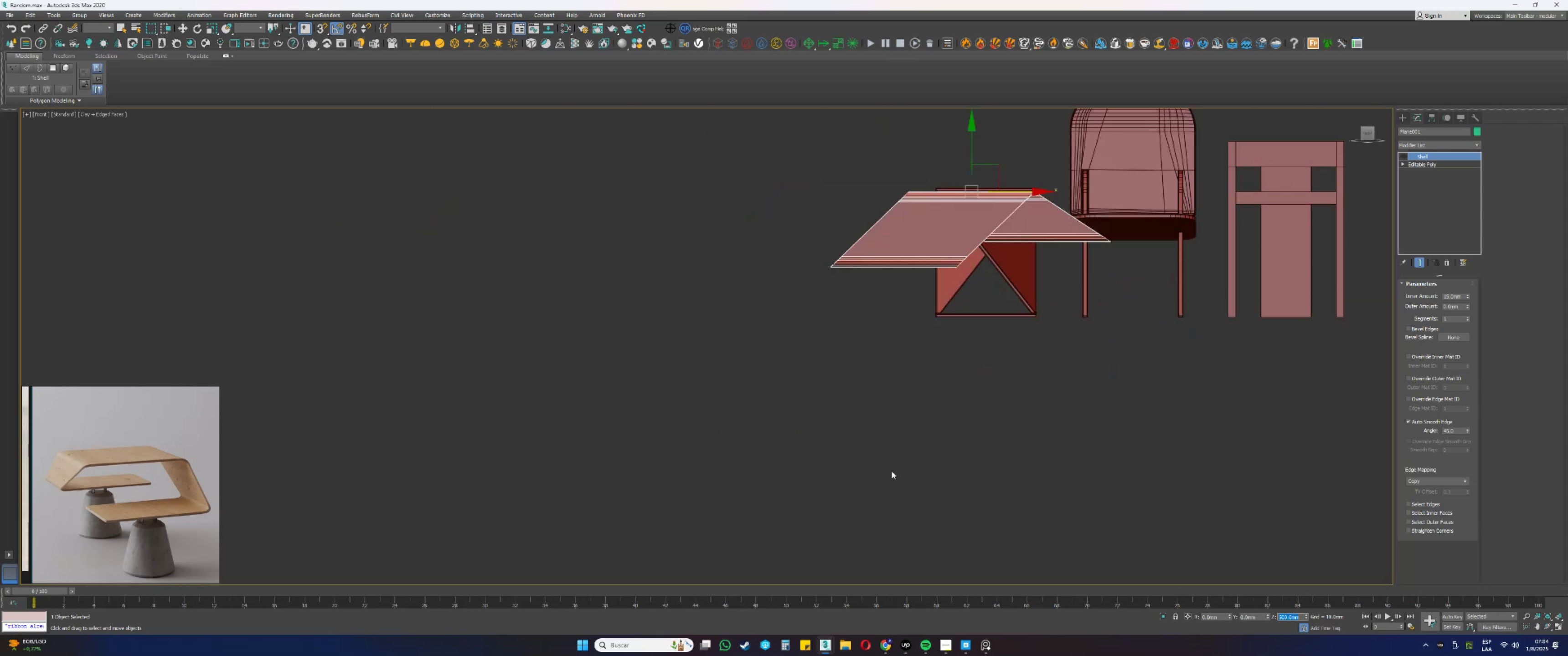 
scroll: coordinate [1059, 354], scroll_direction: down, amount: 5.0
 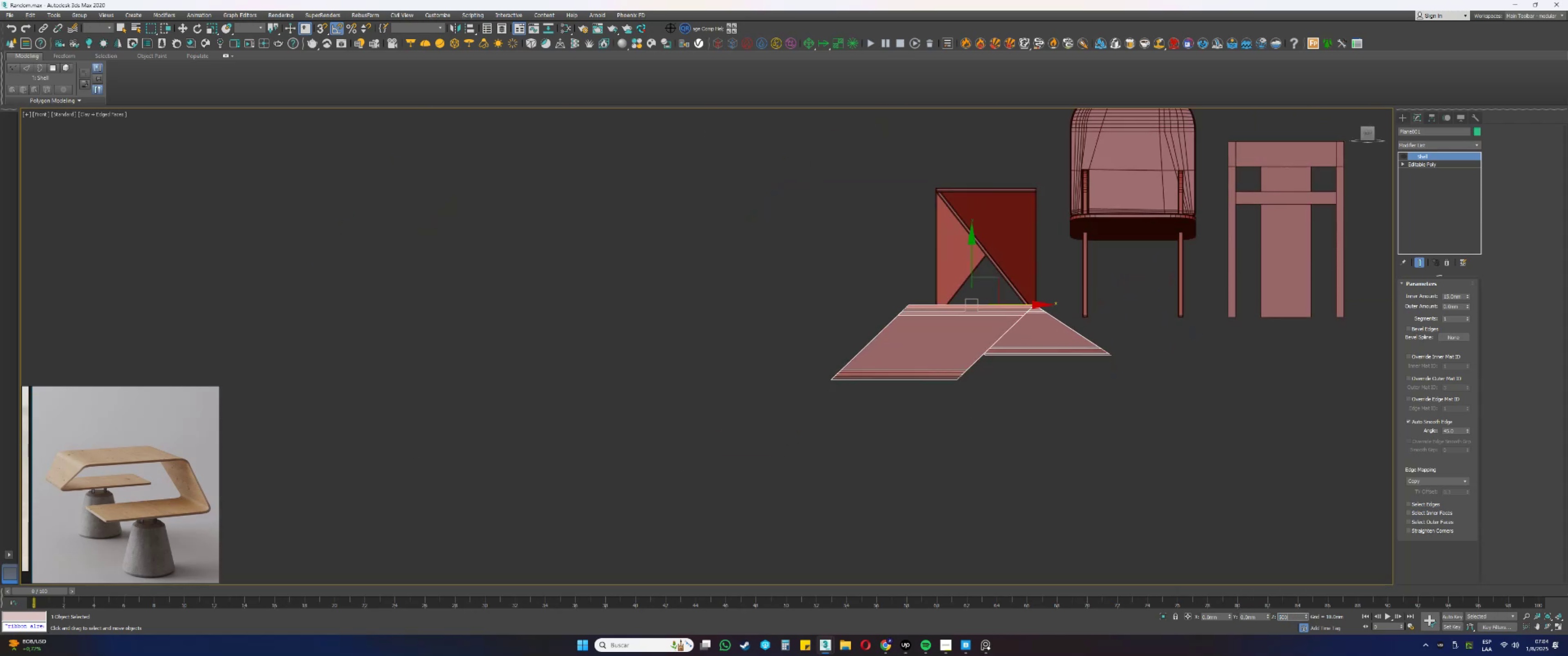 
hold_key(key=AltLeft, duration=0.34)
 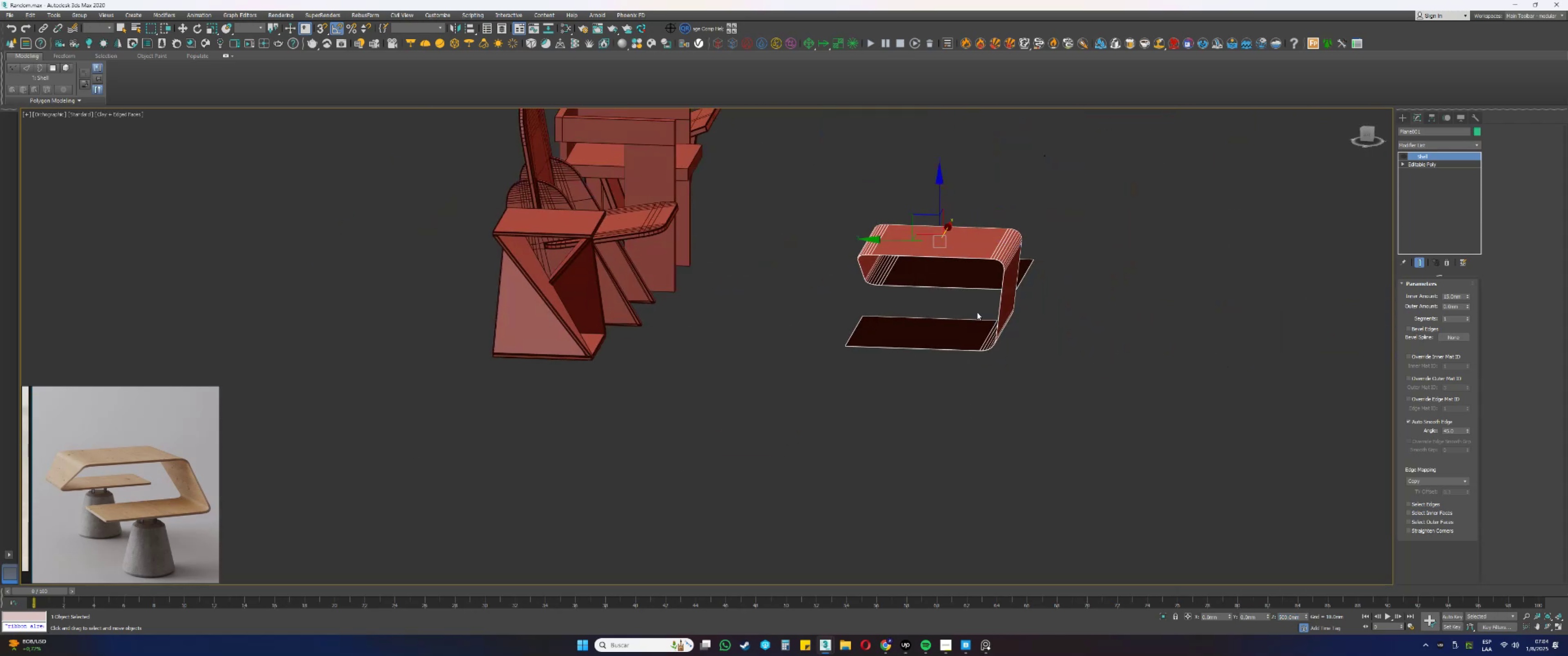 
key(Alt+AltLeft)
 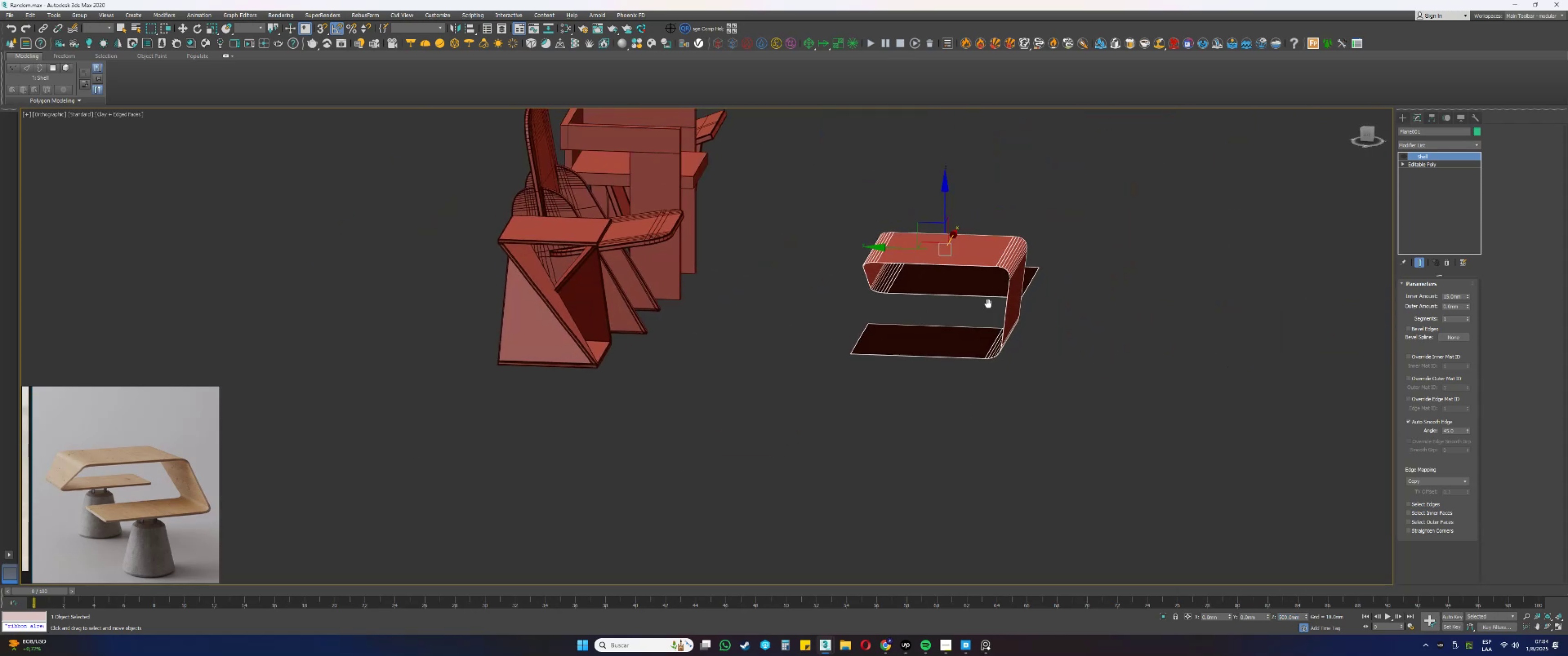 
key(Alt+AltLeft)
 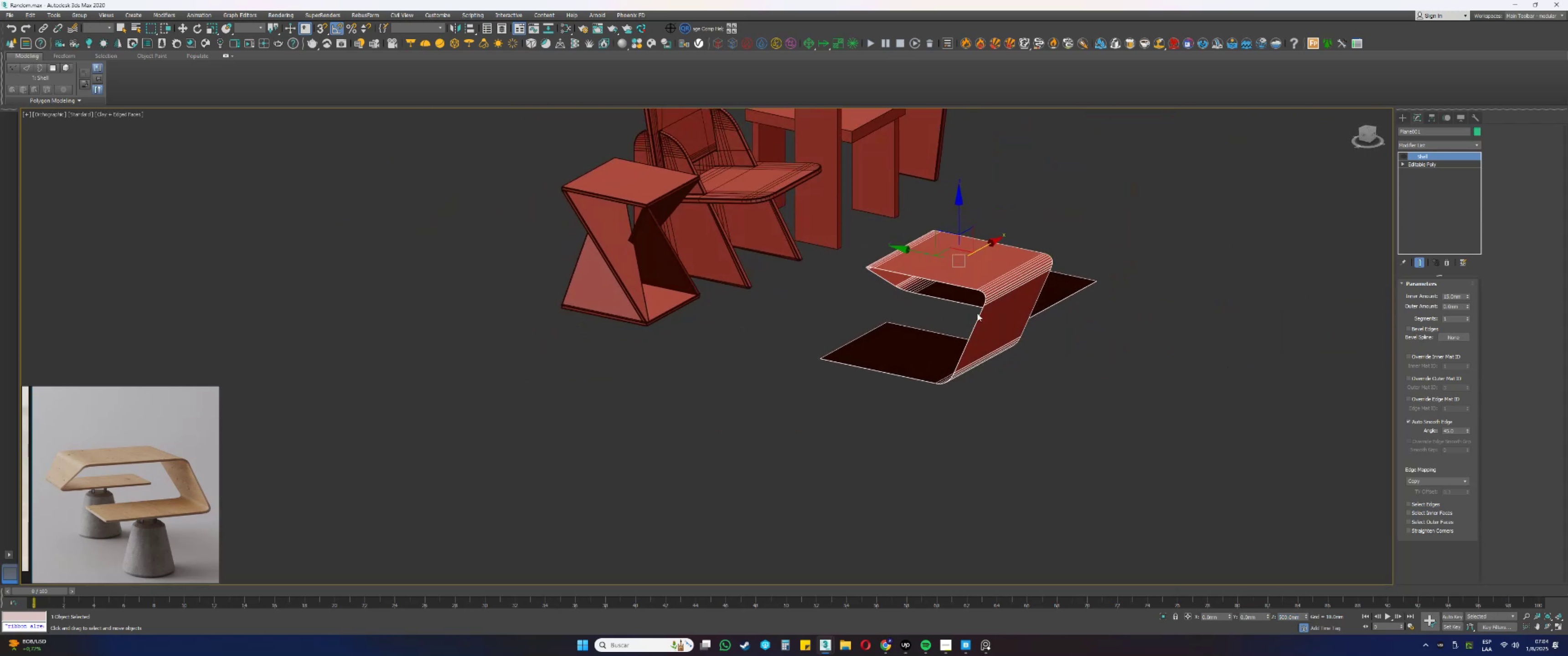 
hold_key(key=AltLeft, duration=0.43)
 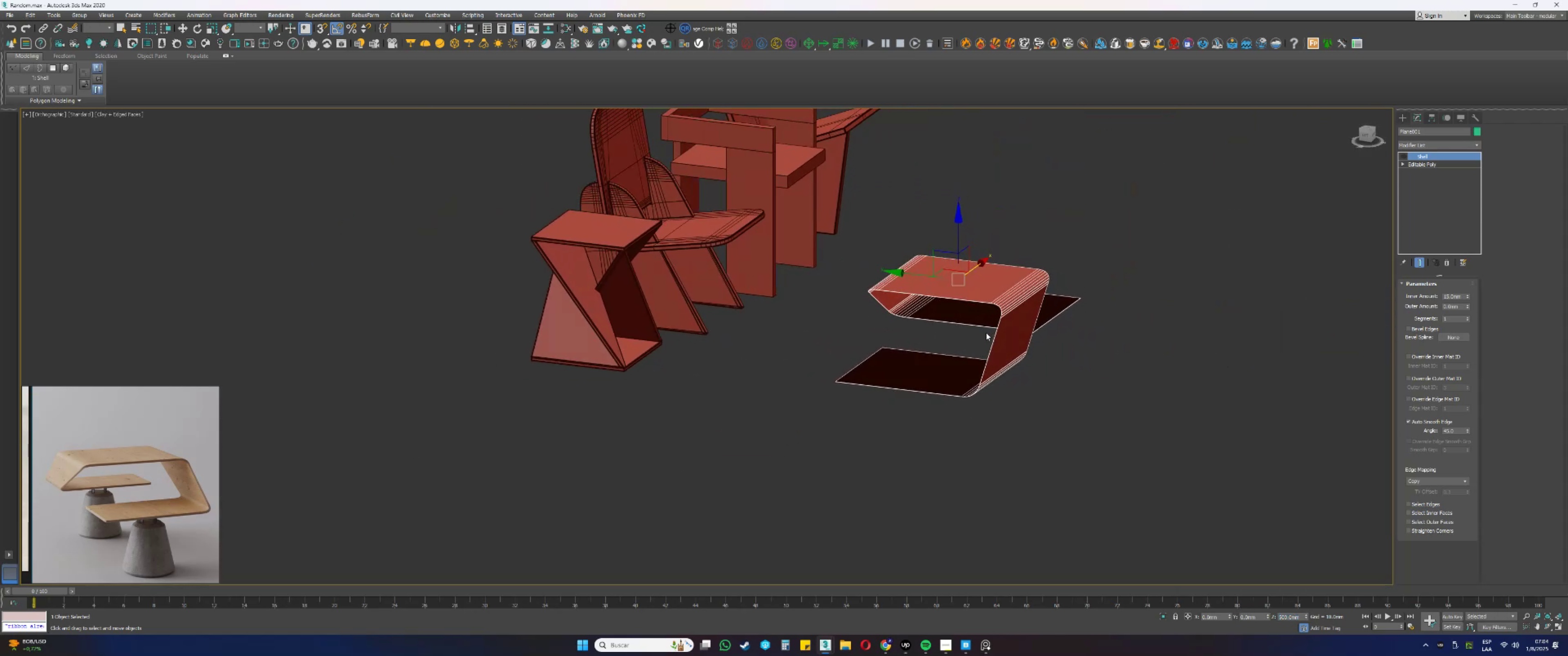 
hold_key(key=AltLeft, duration=1.18)
 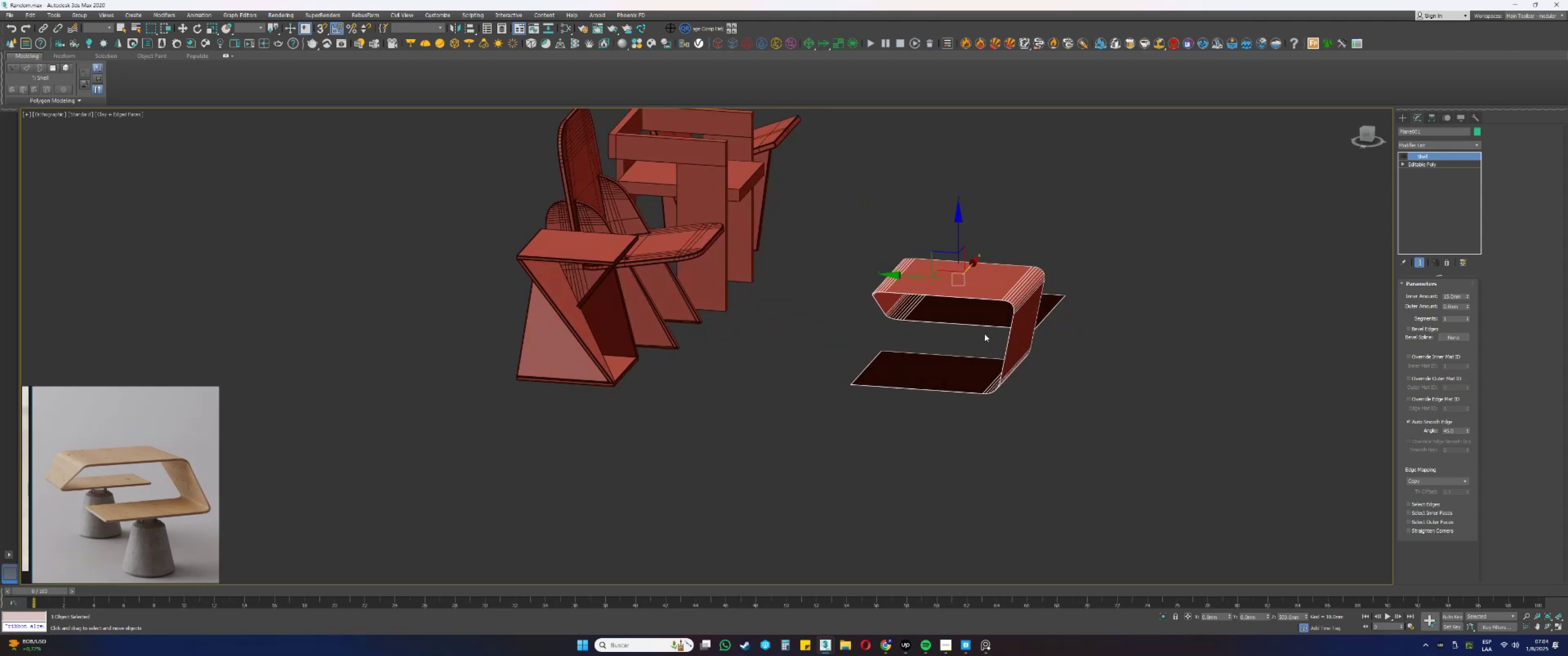 
key(Alt+AltLeft)
 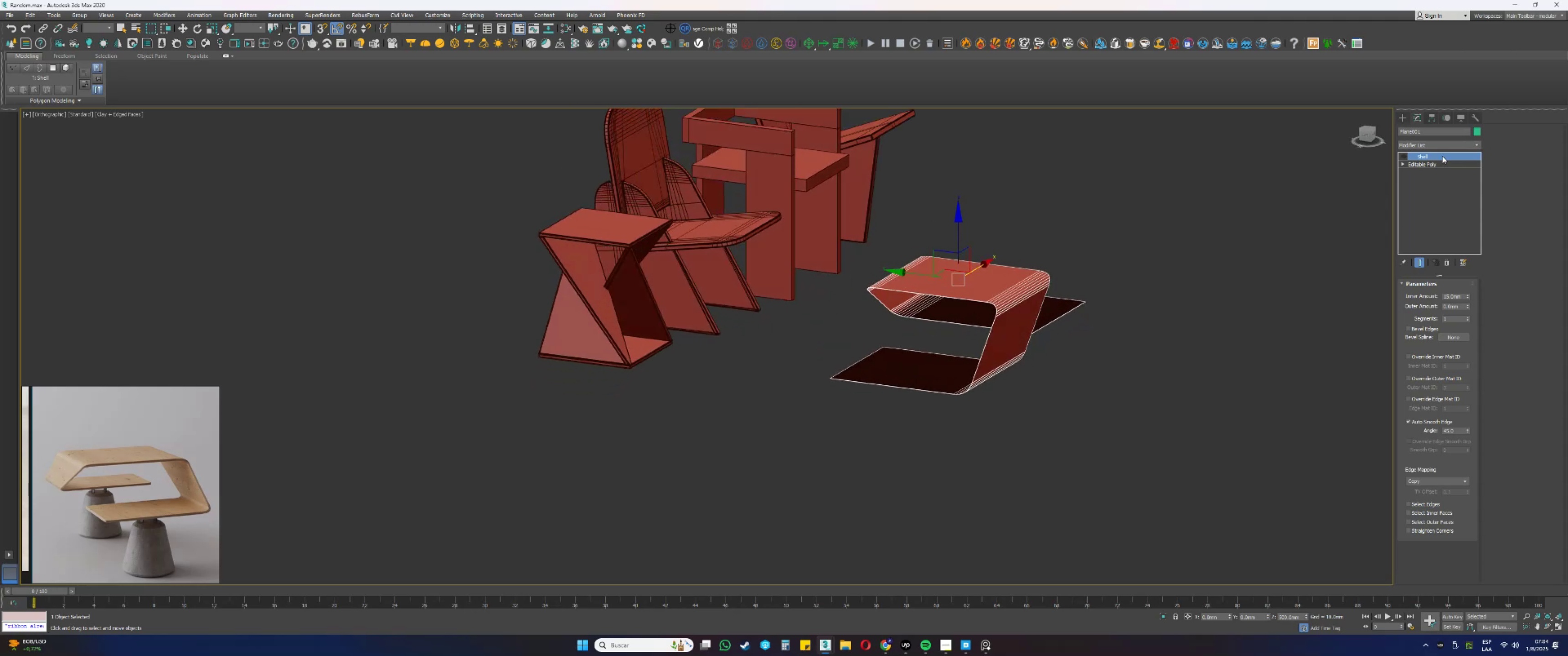 
left_click([1403, 158])
 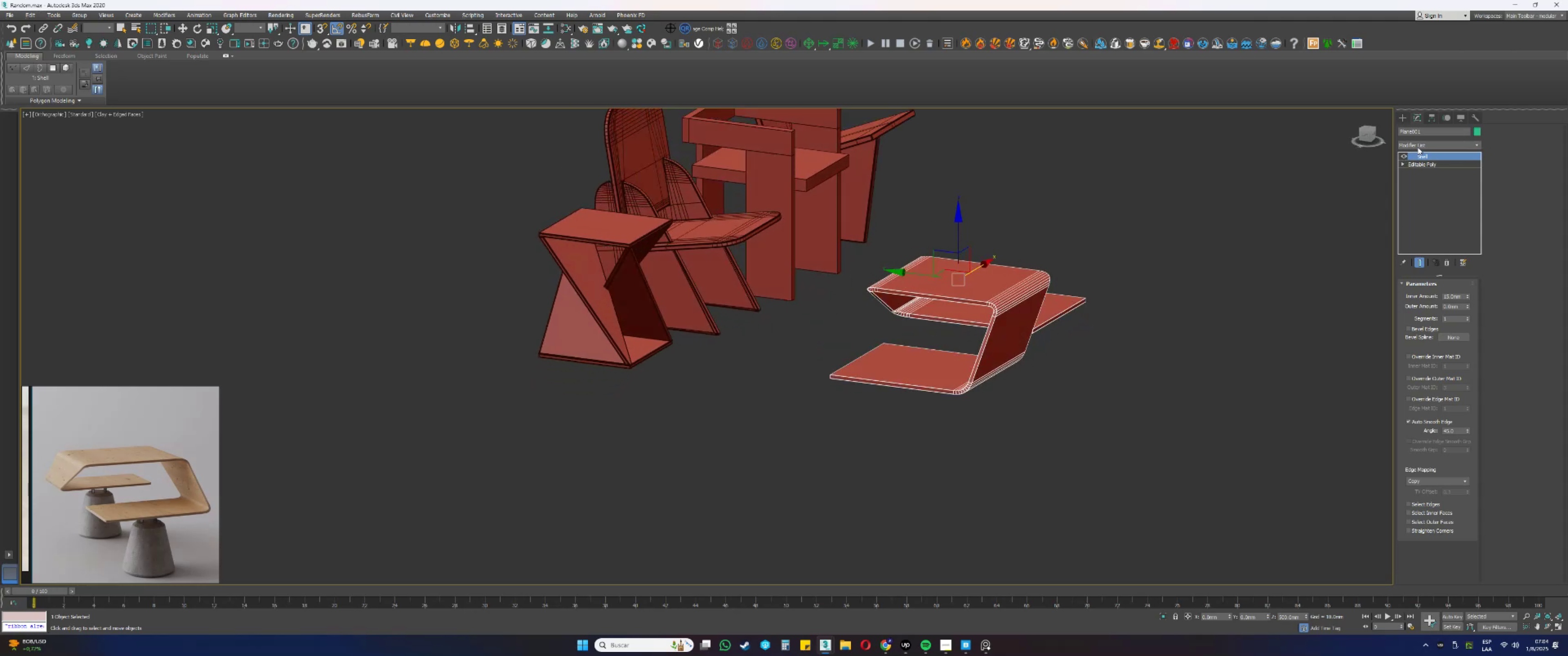 
right_click([1423, 157])
 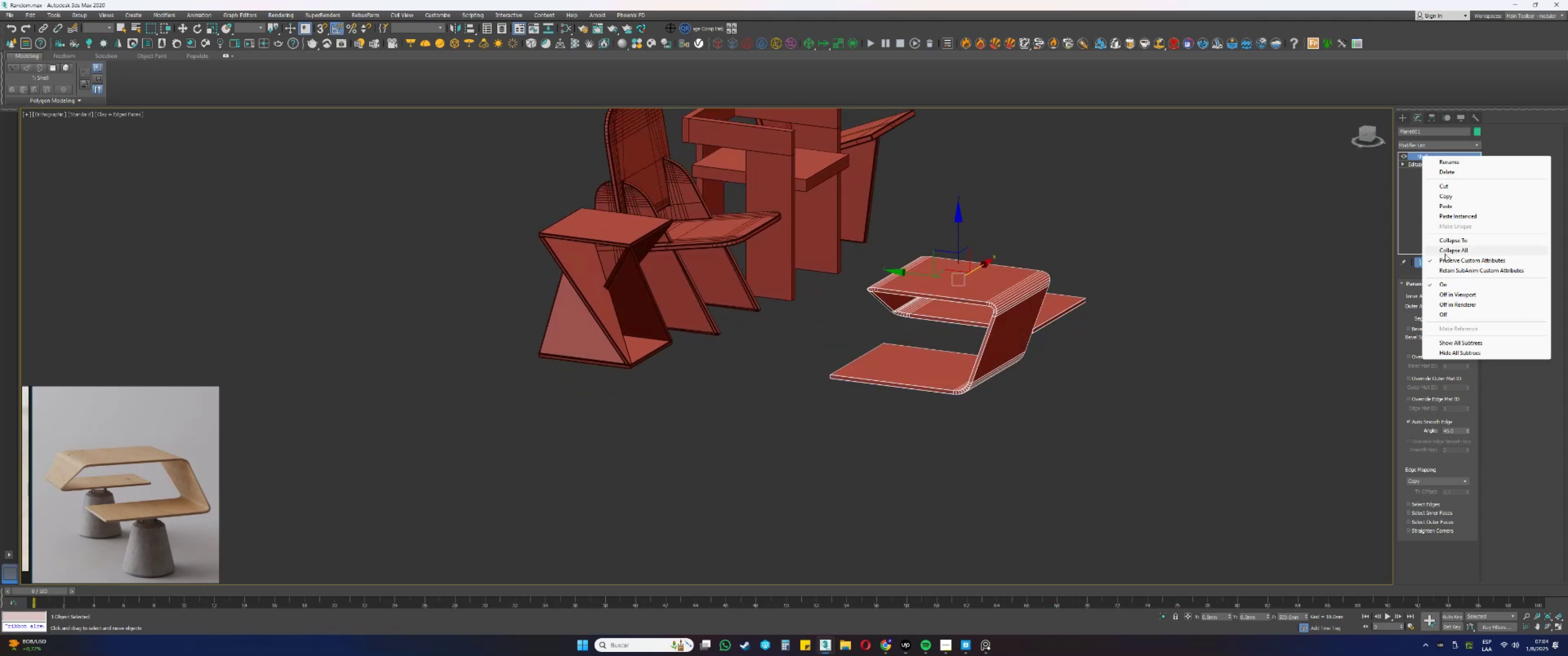 
left_click([1445, 249])
 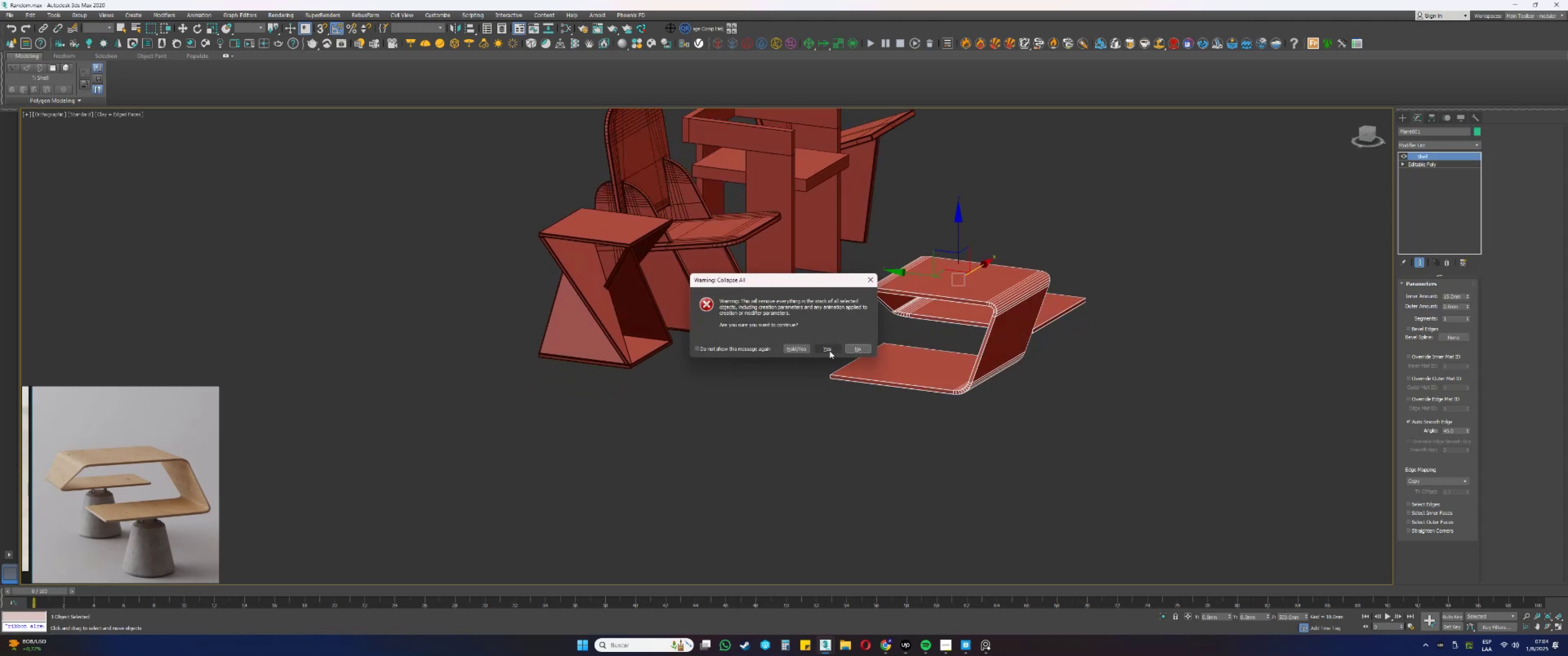 
key(Control+S)
 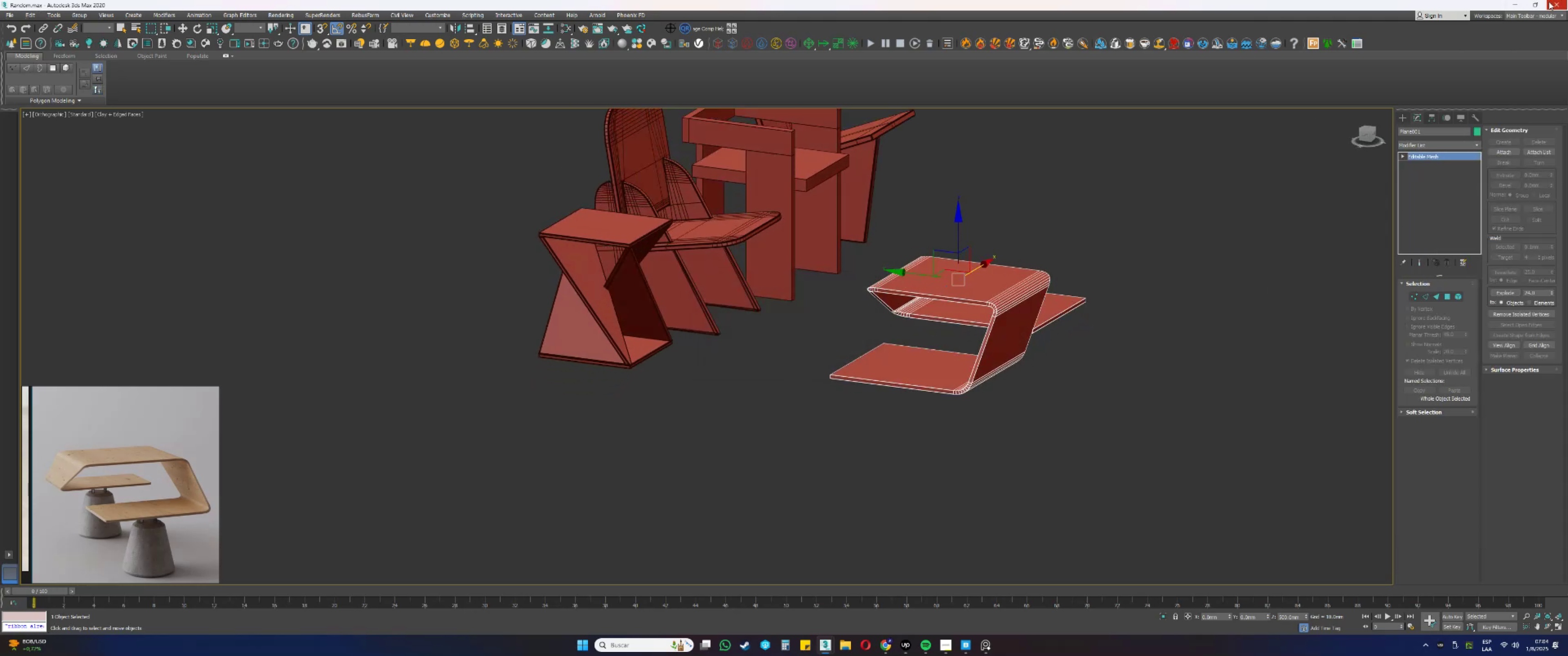 
left_click([1510, 3])
 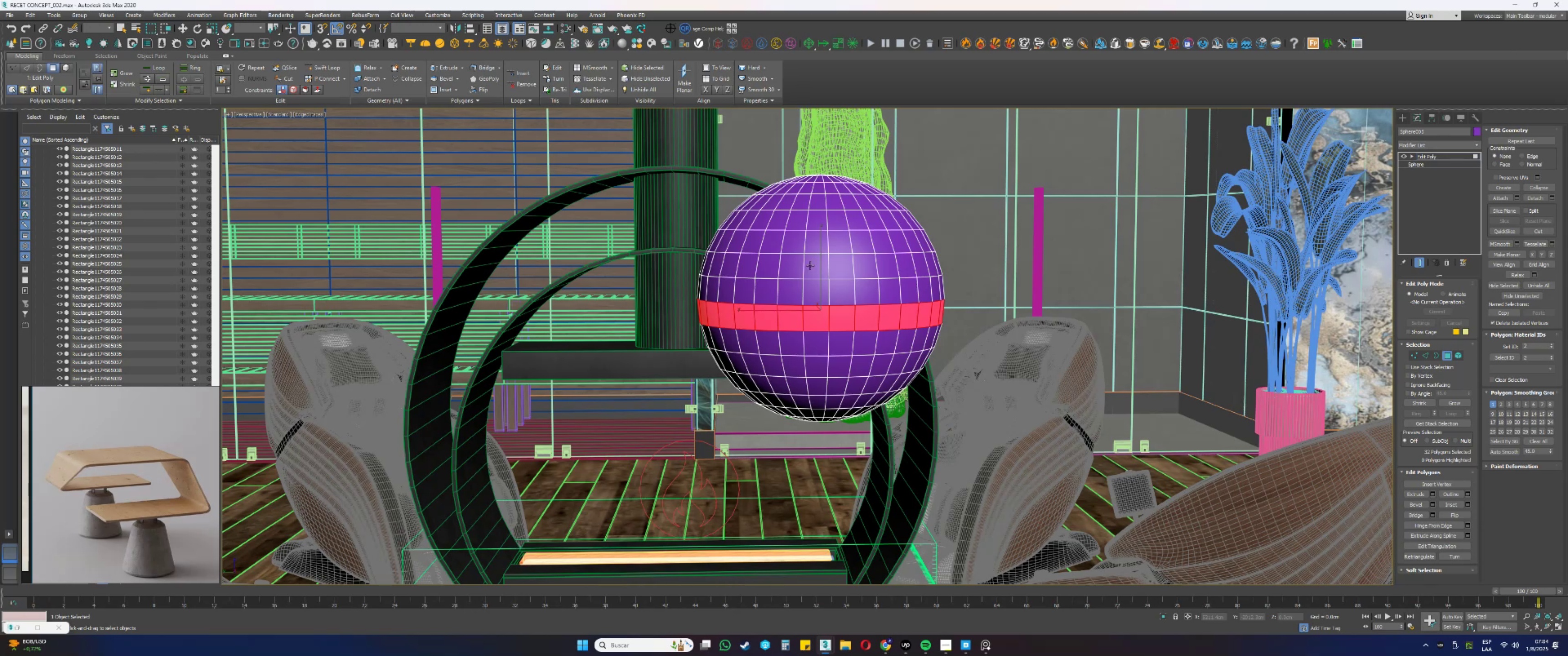 
wait(8.07)
 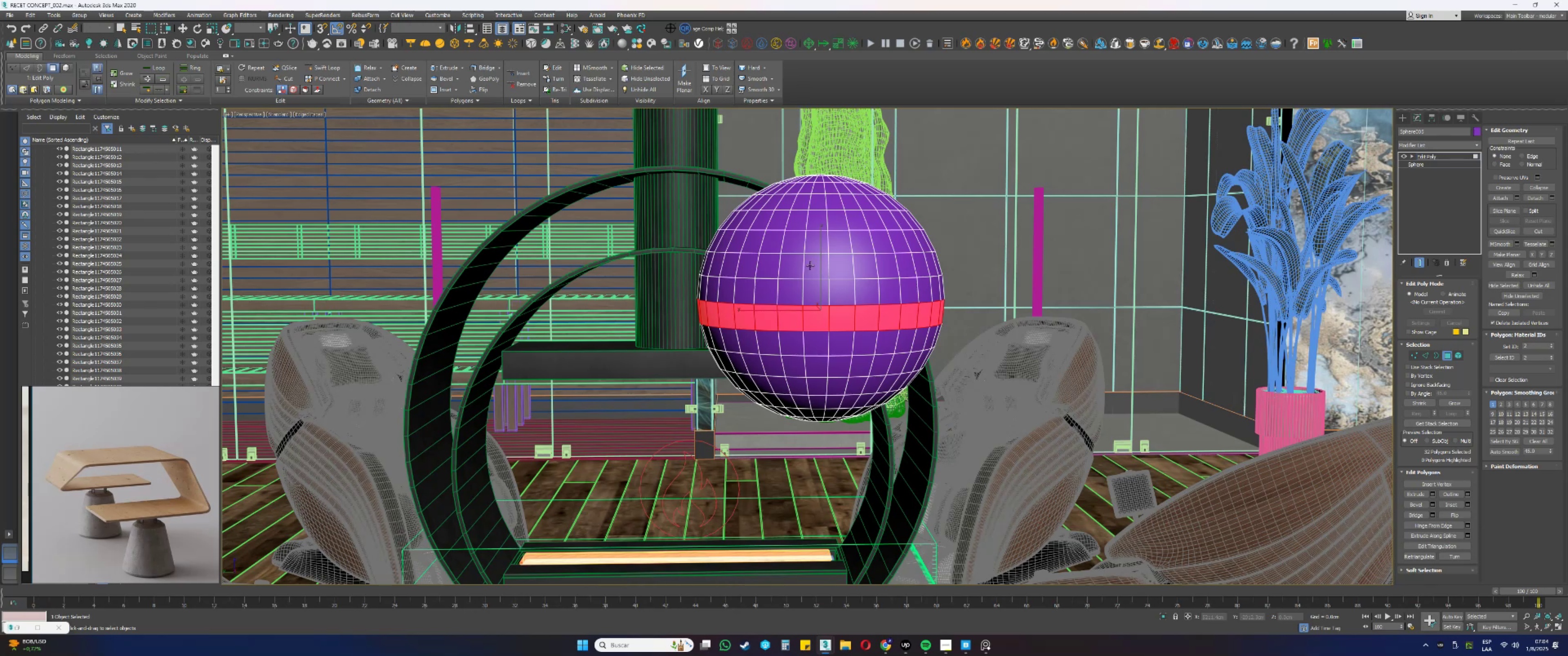 
left_click([825, 646])
 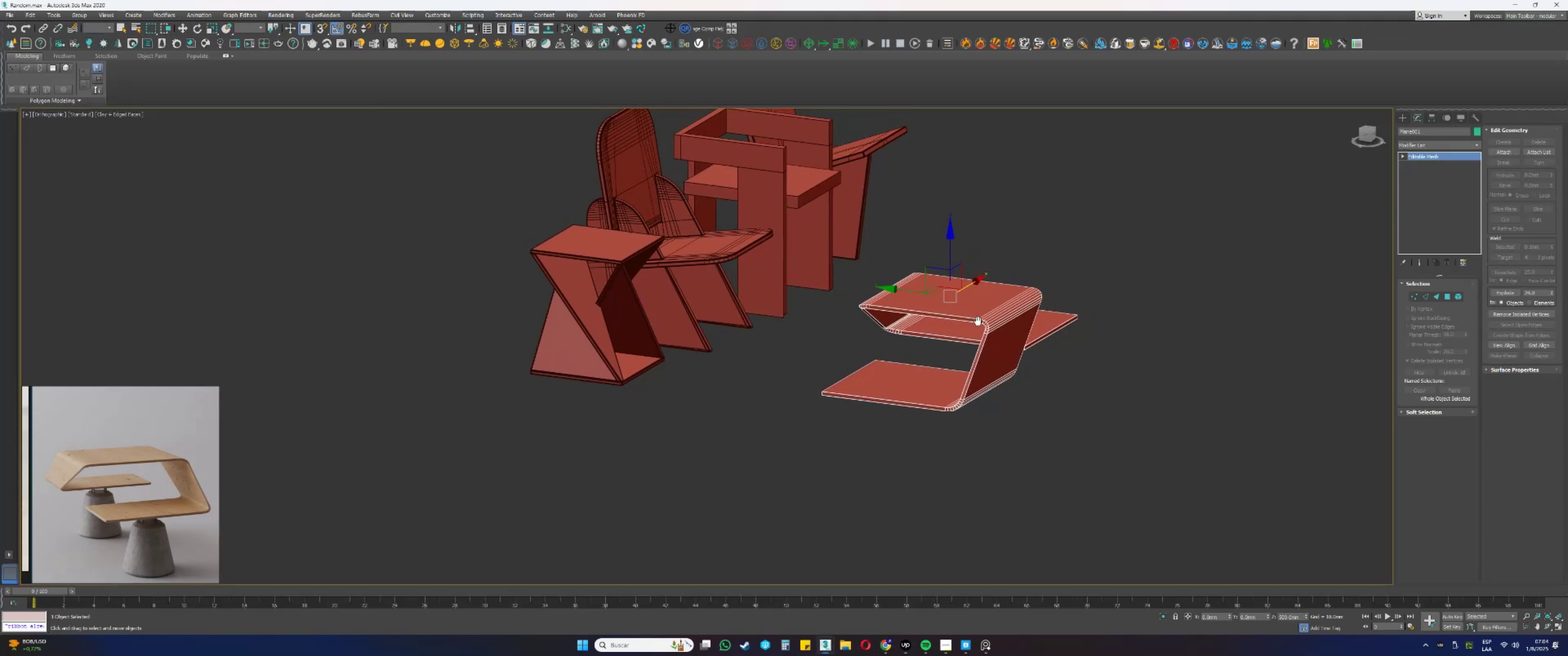 
type(tz[F3])
 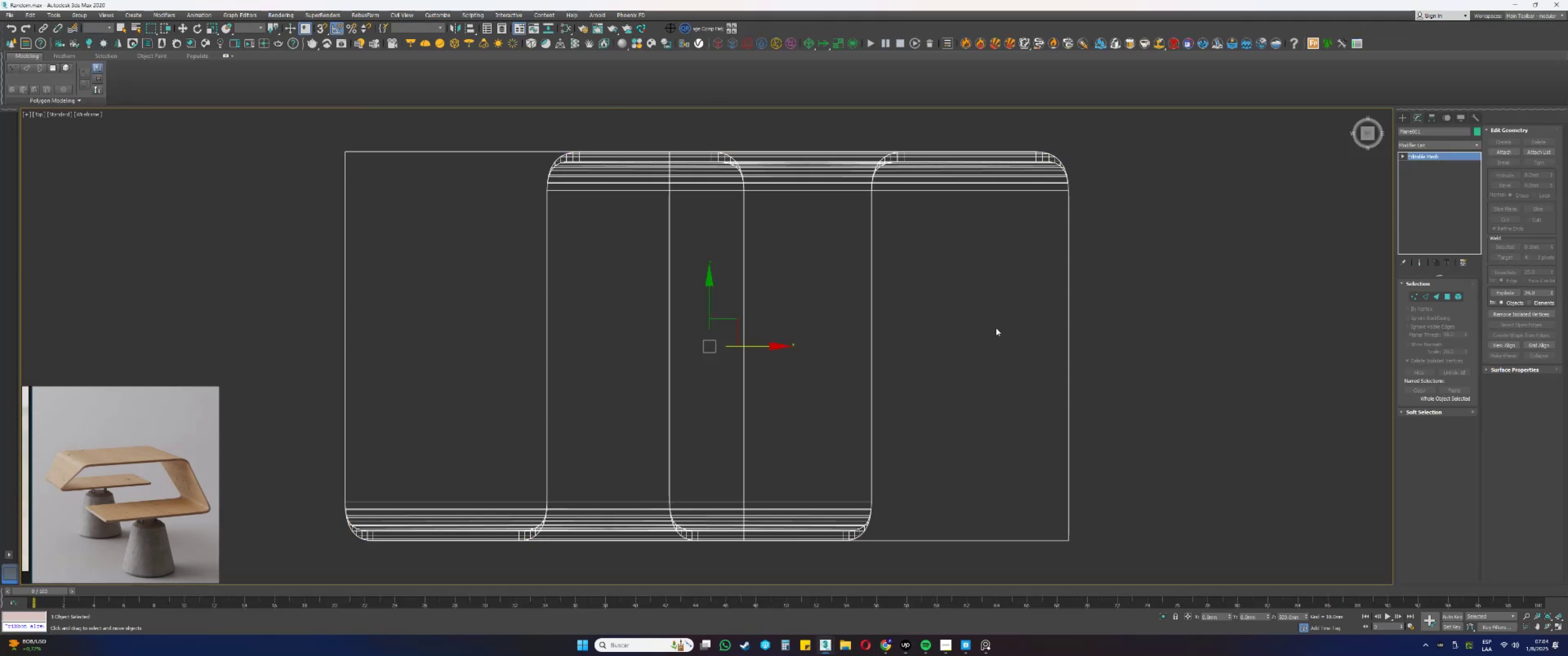 
left_click([1130, 317])
 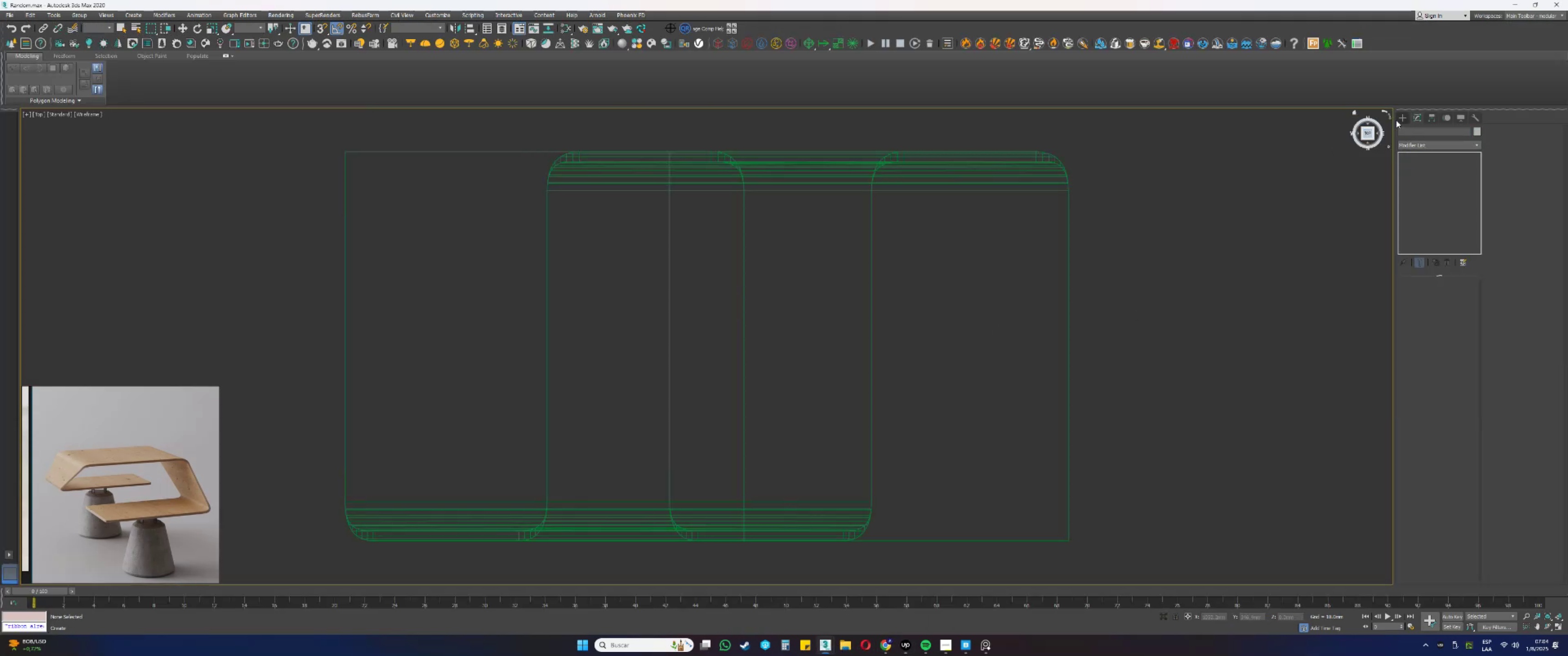 
left_click([1399, 118])
 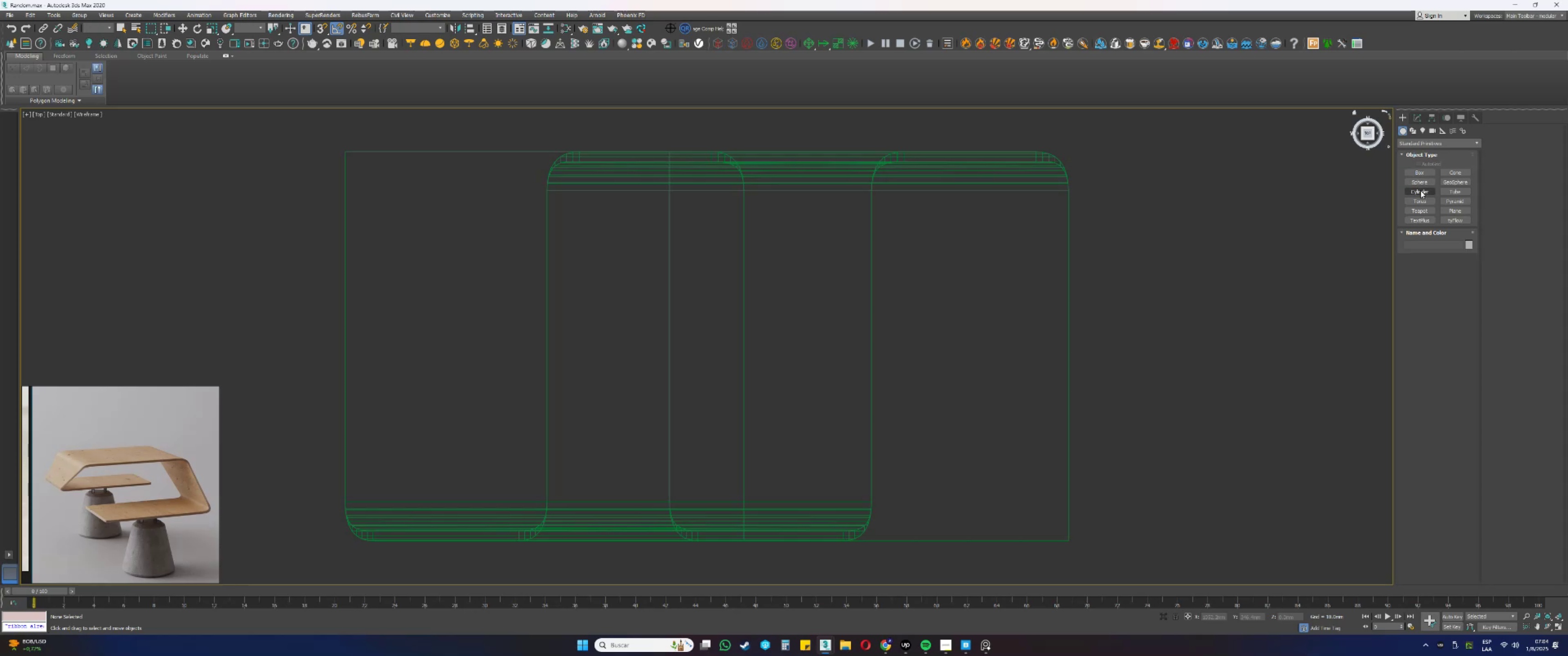 
left_click([1420, 191])
 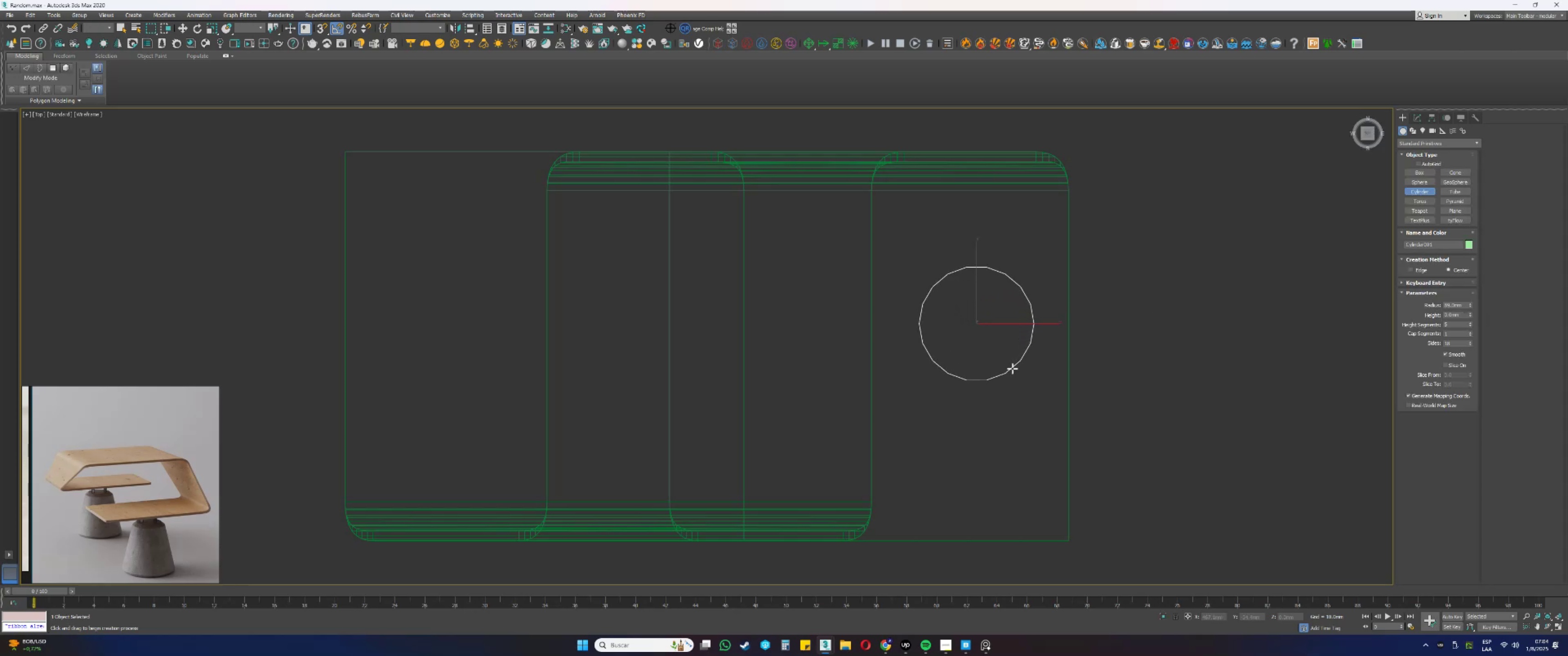 
left_click([1020, 281])
 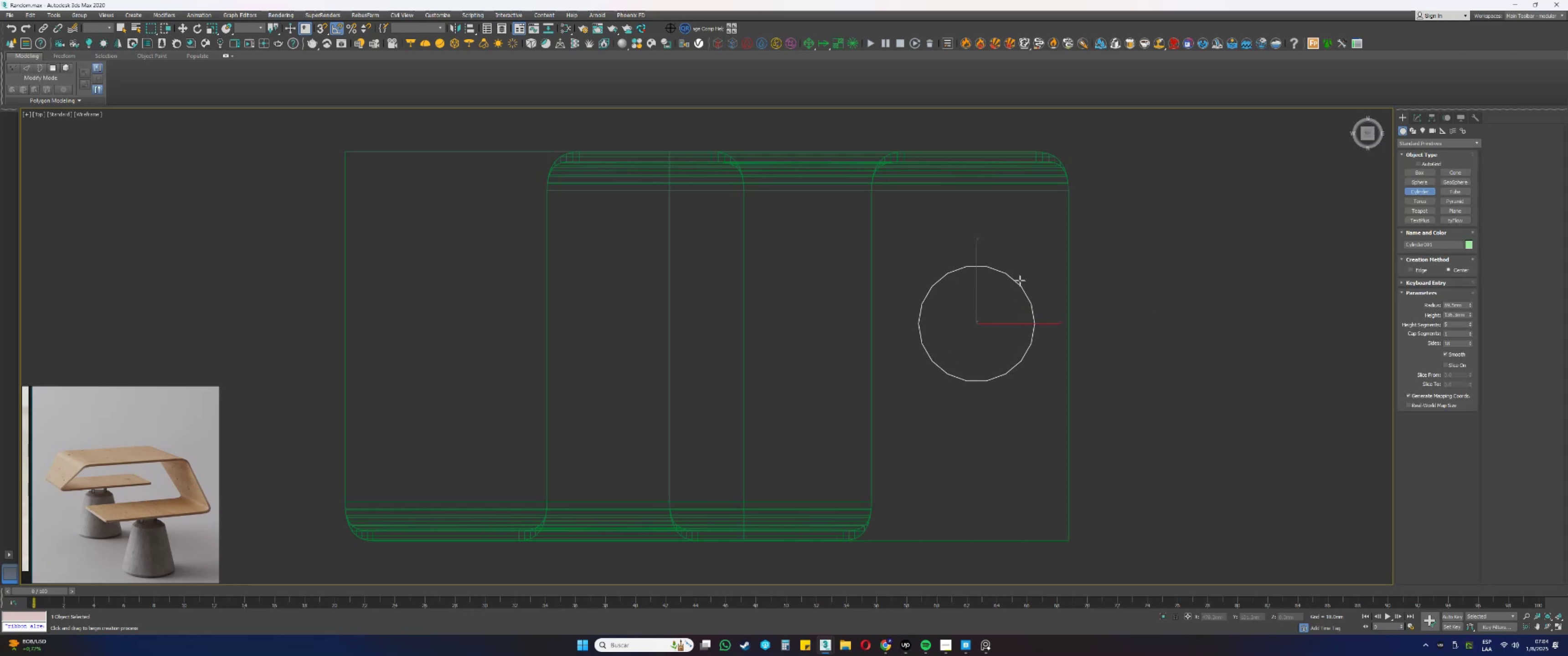 
right_click([1020, 281])
 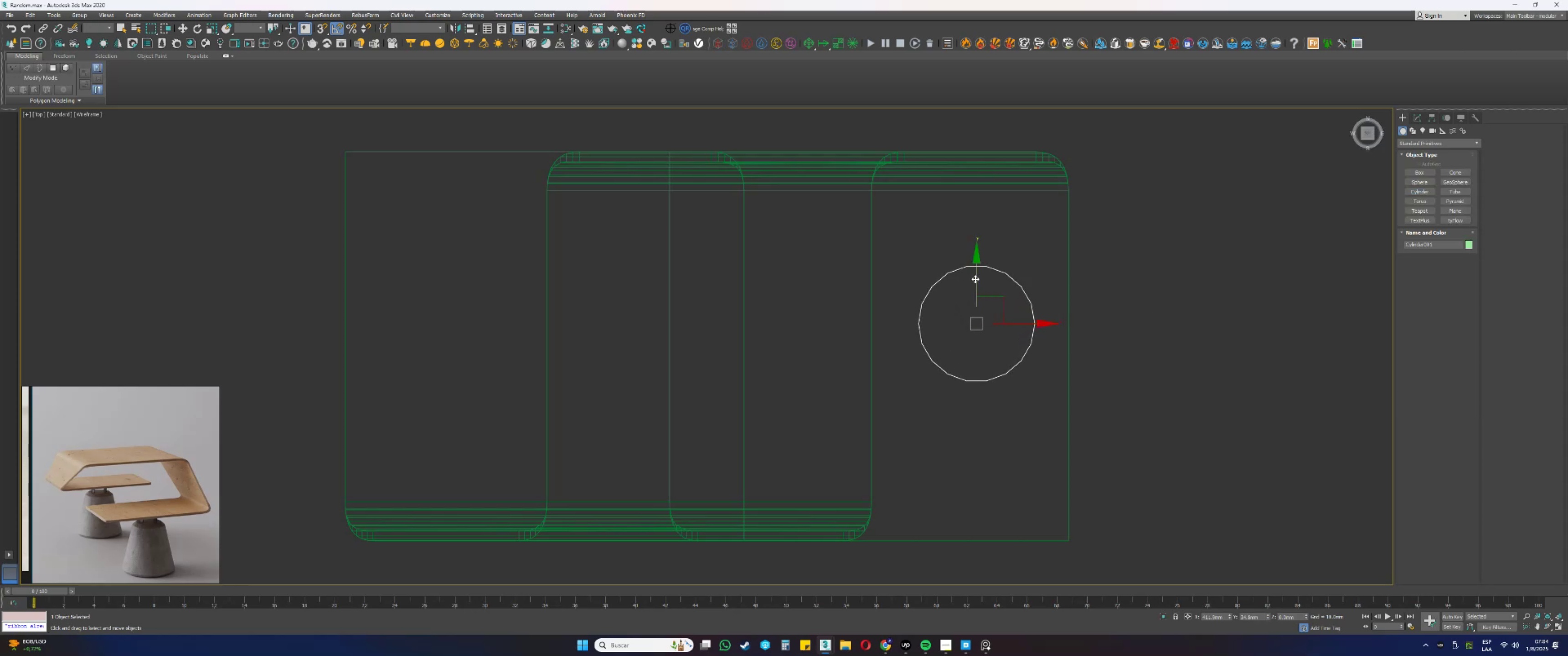 
type(ss)
 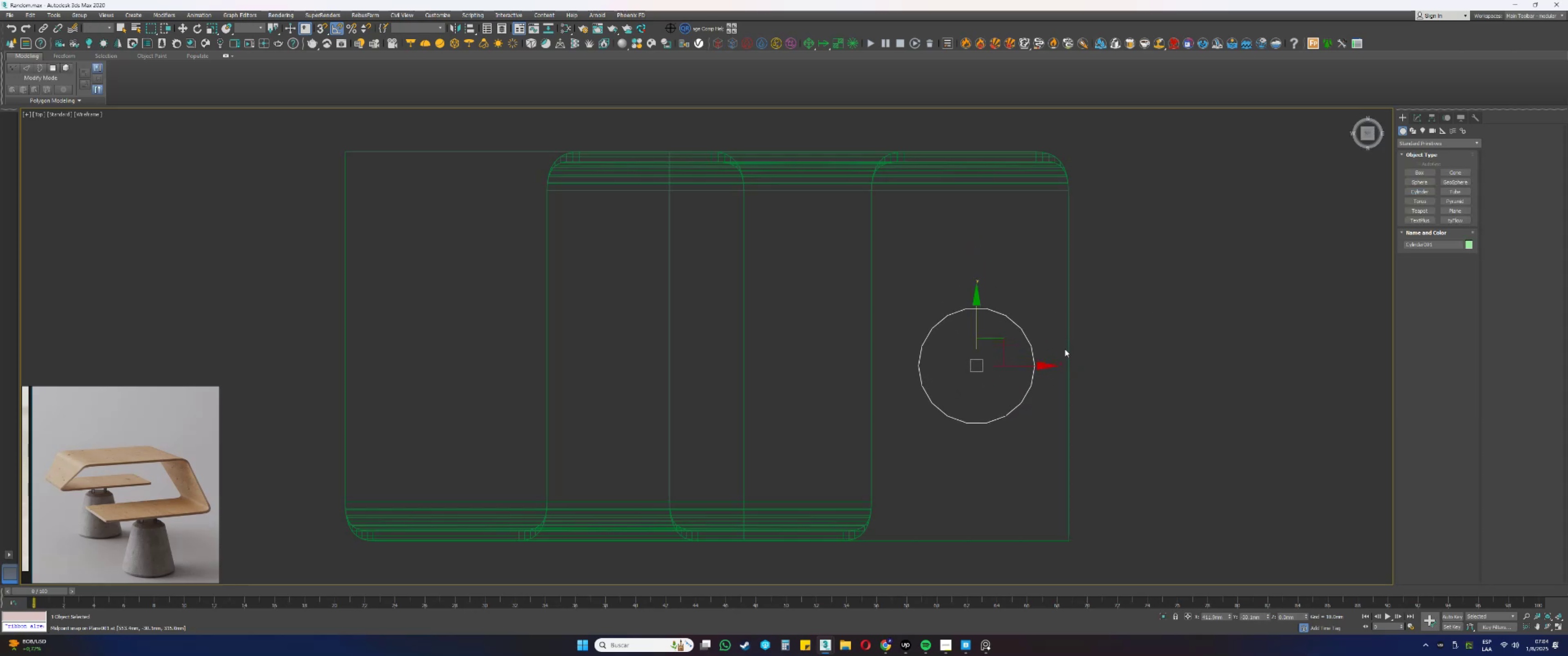 
scroll: coordinate [1058, 348], scroll_direction: down, amount: 2.0
 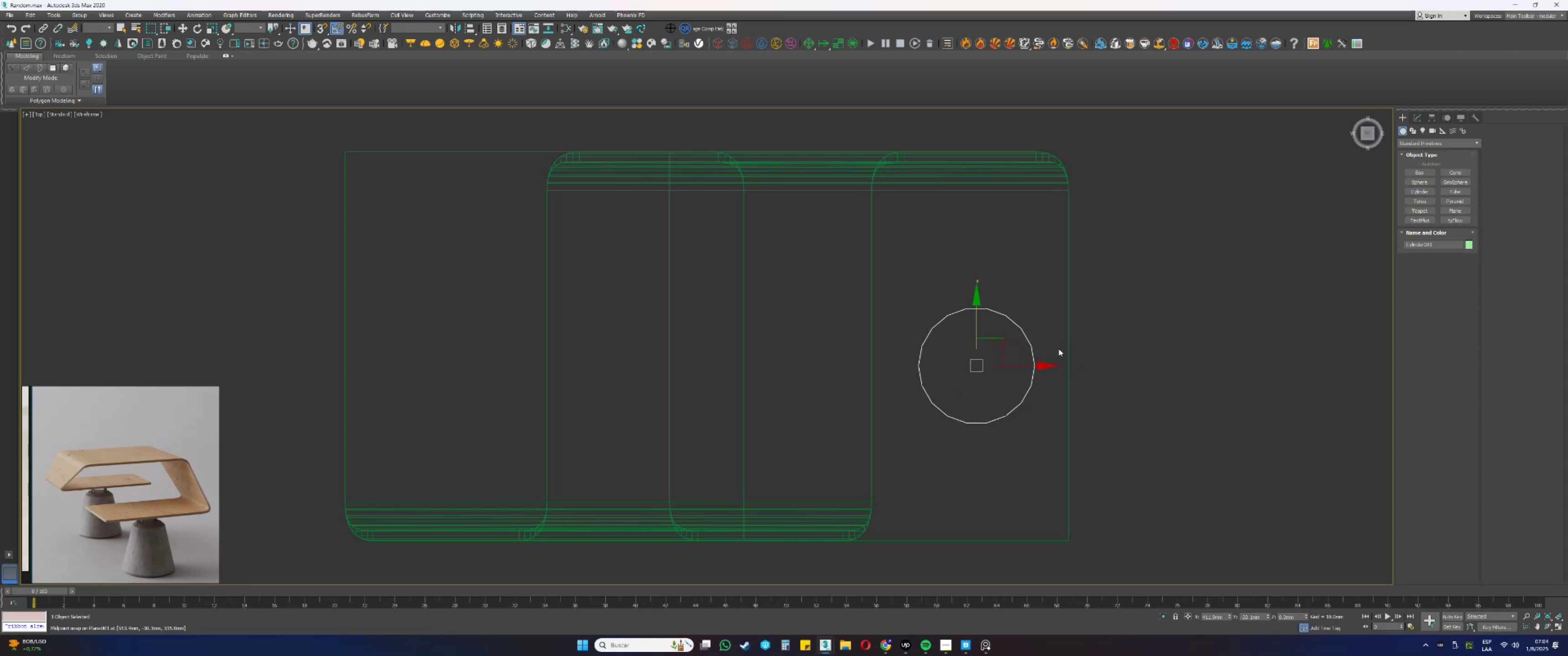 
hold_key(key=AltLeft, duration=0.37)
 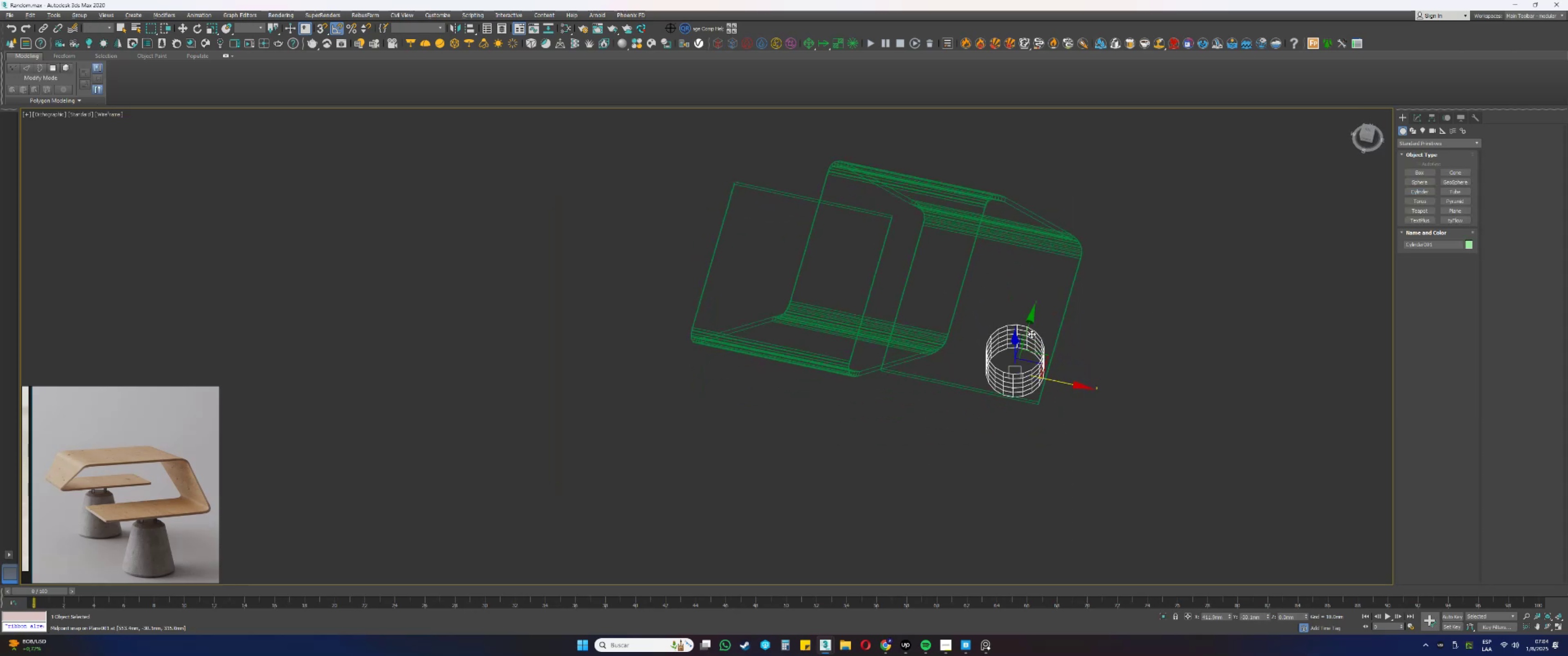 
key(Alt+AltLeft)
 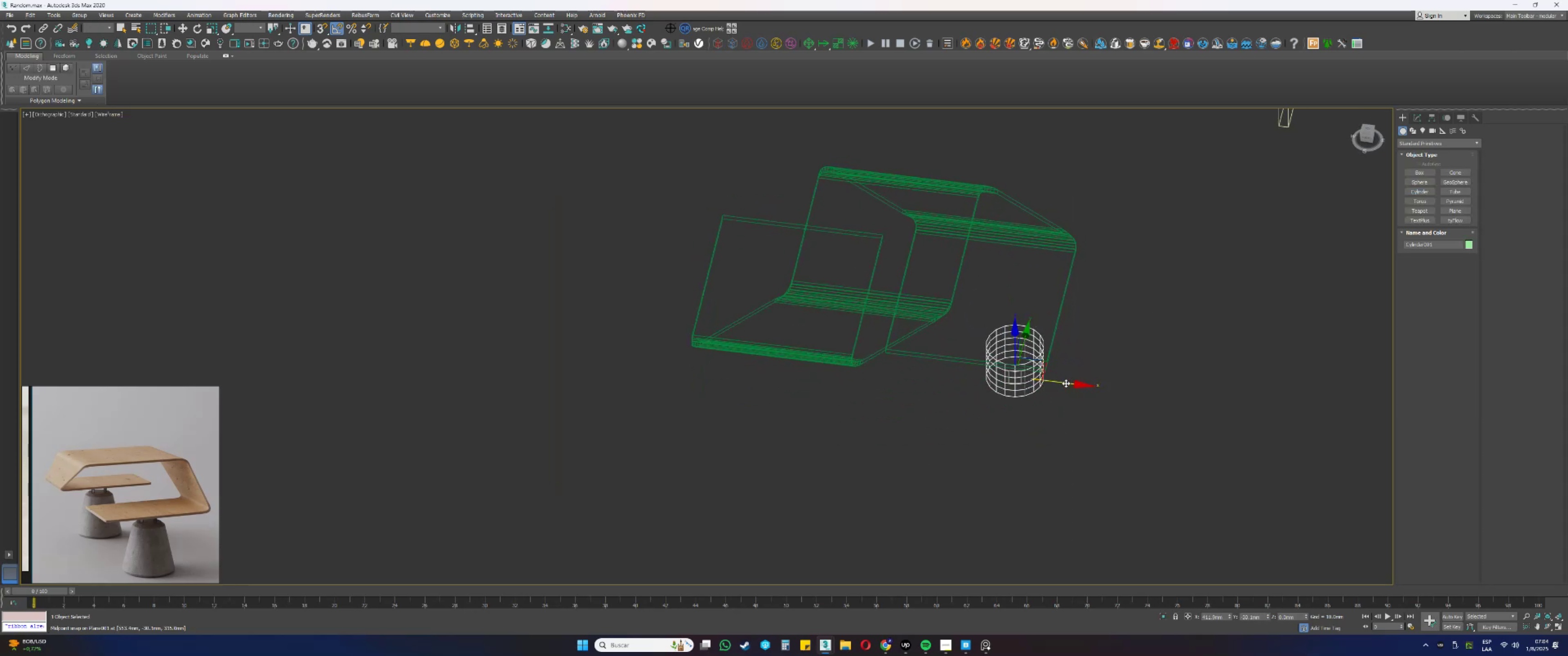 
type(ss[F3])
 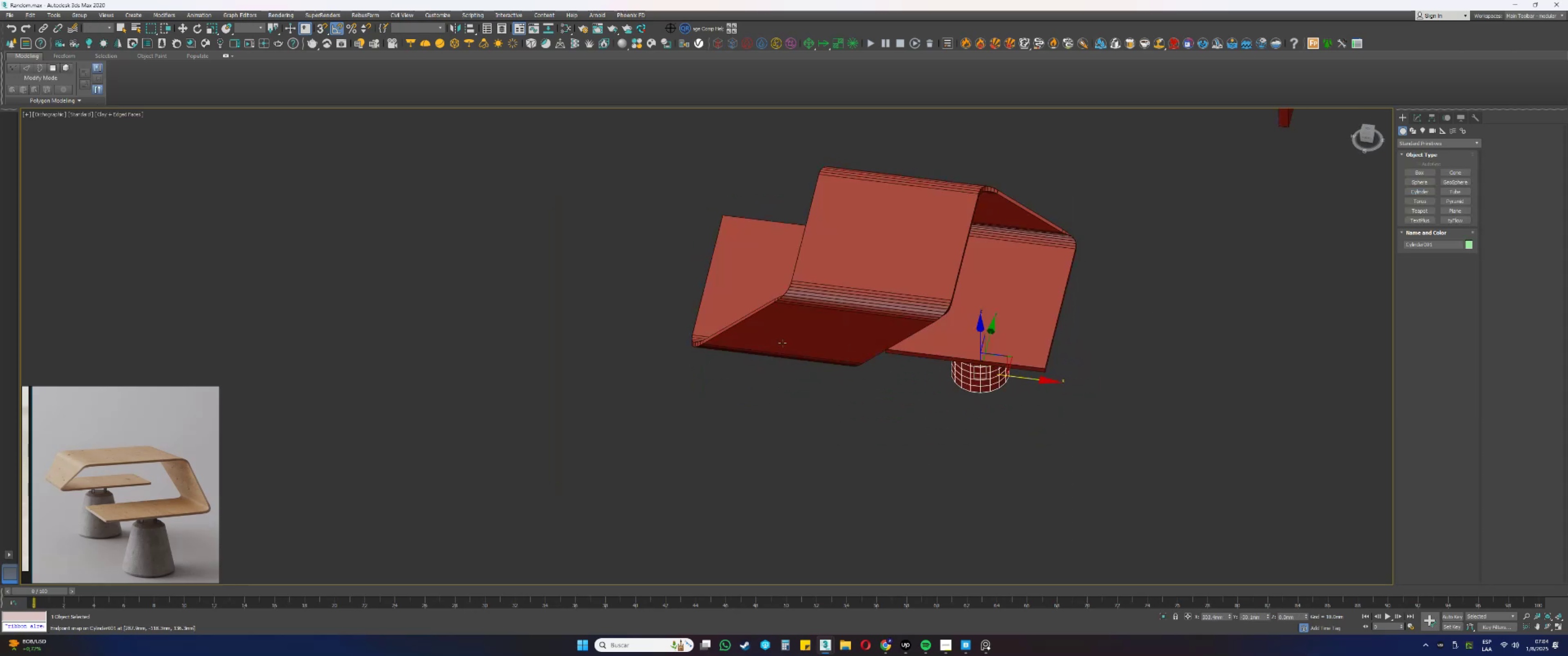 
left_click([816, 323])
 